 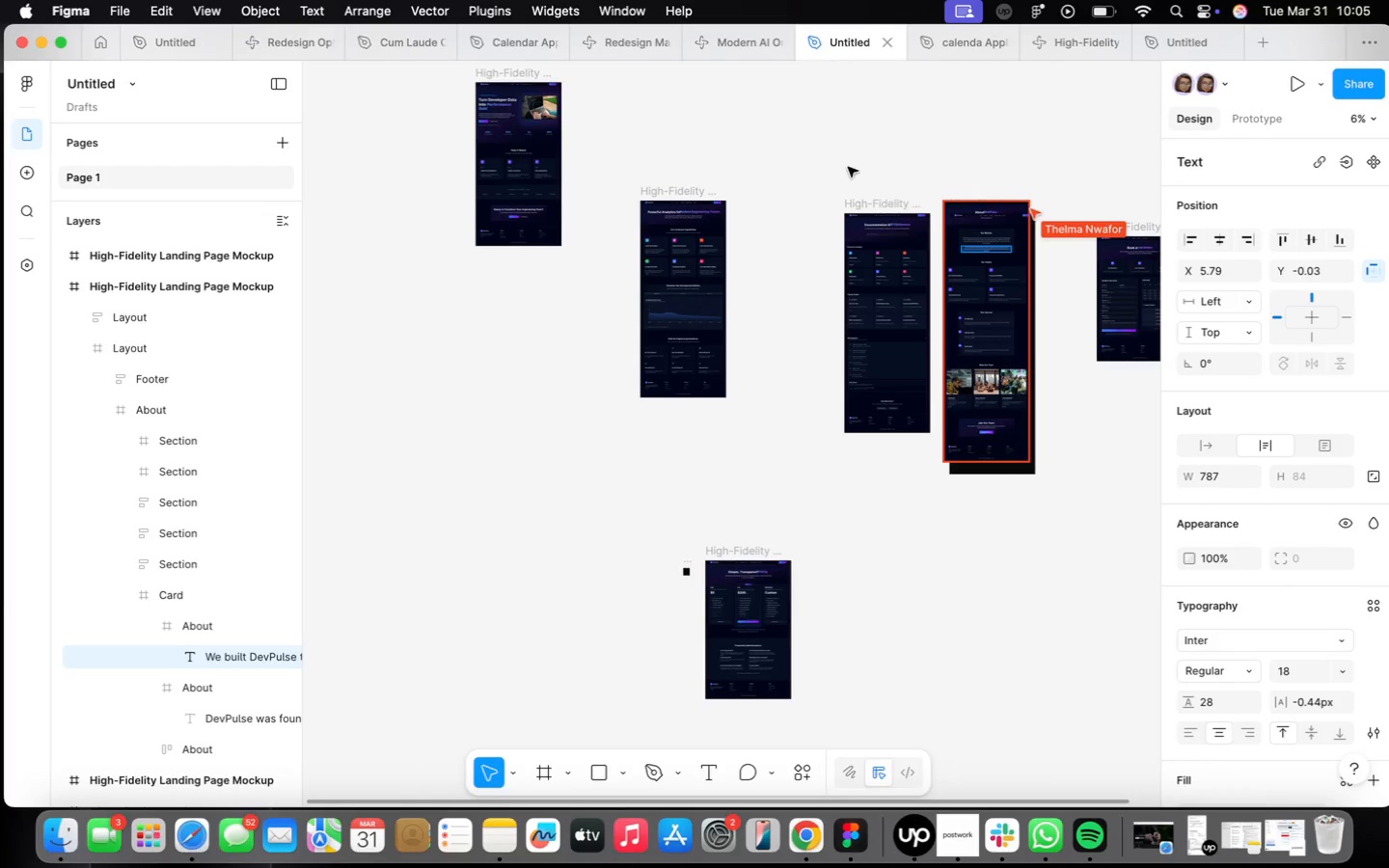 
key(Backspace)
 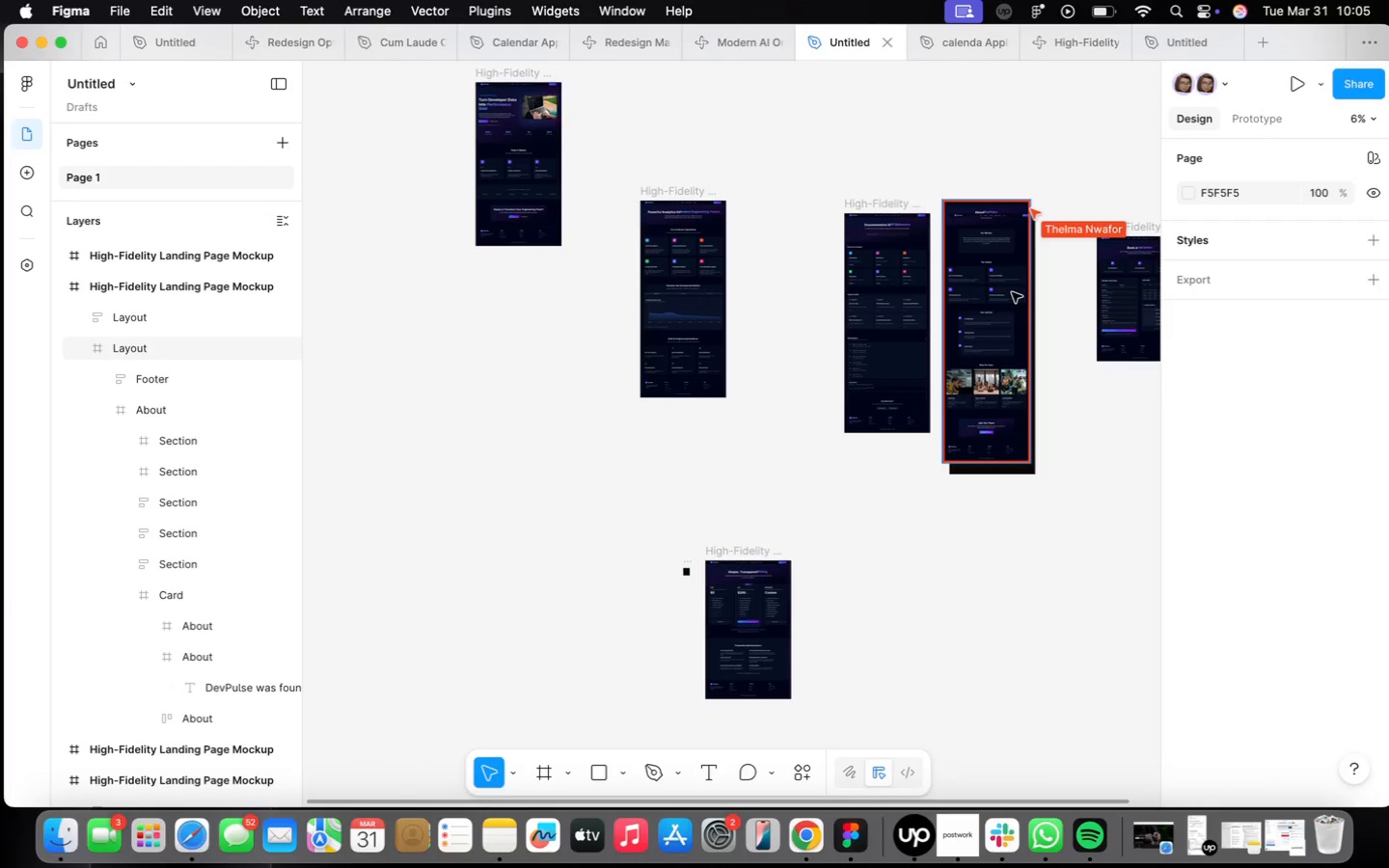 
key(Backspace)
 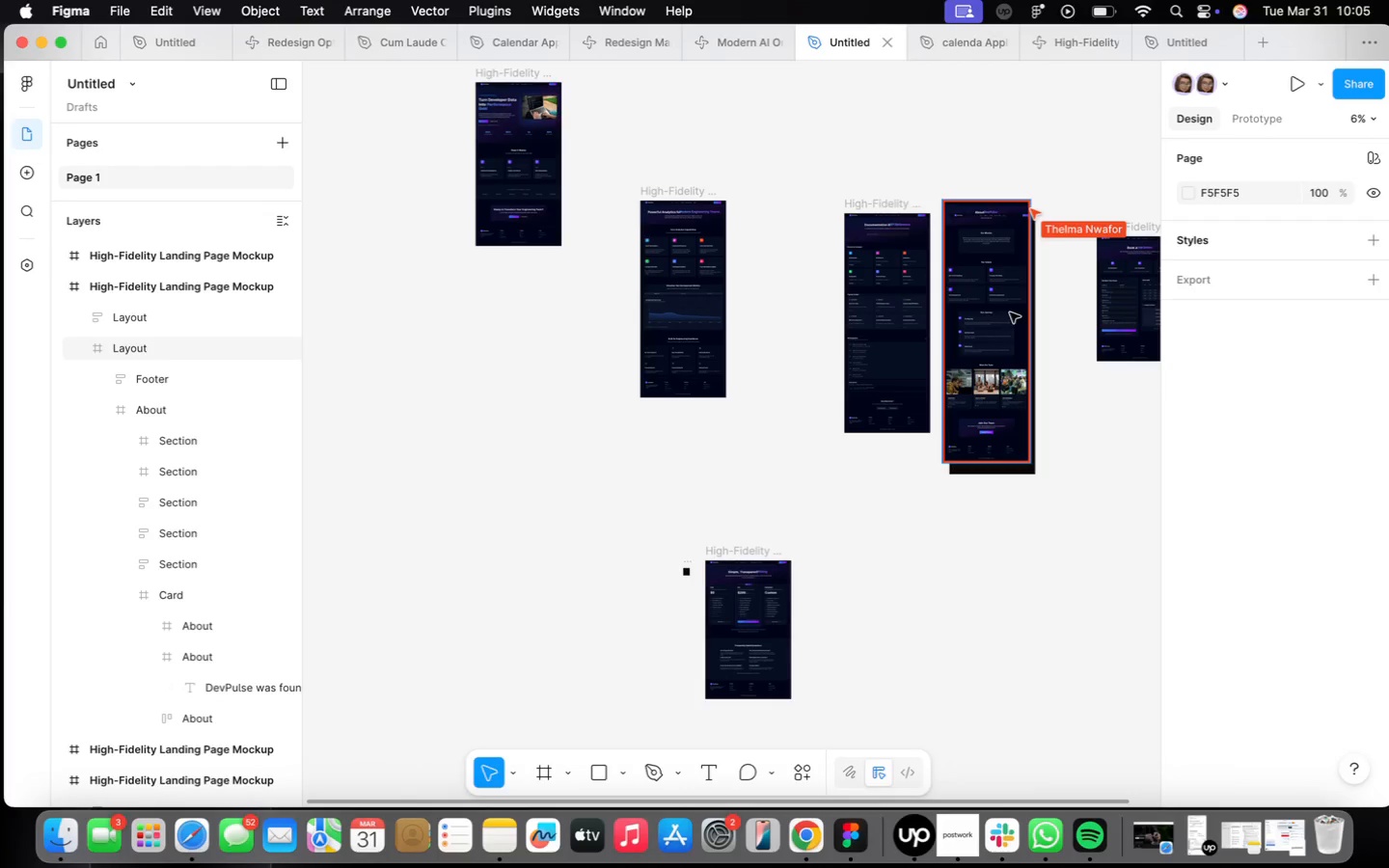 
key(Backspace)
 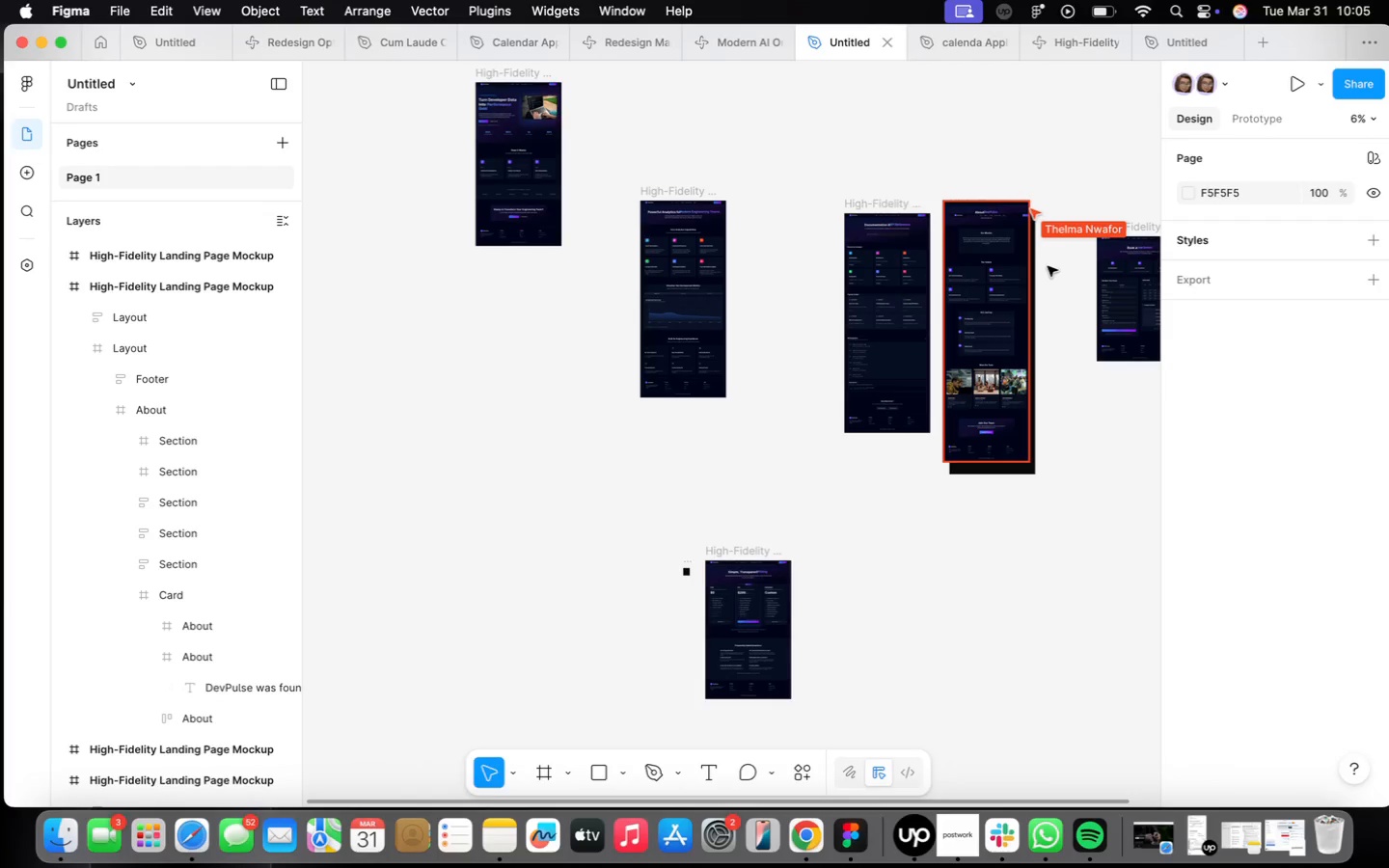 
left_click([1011, 281])
 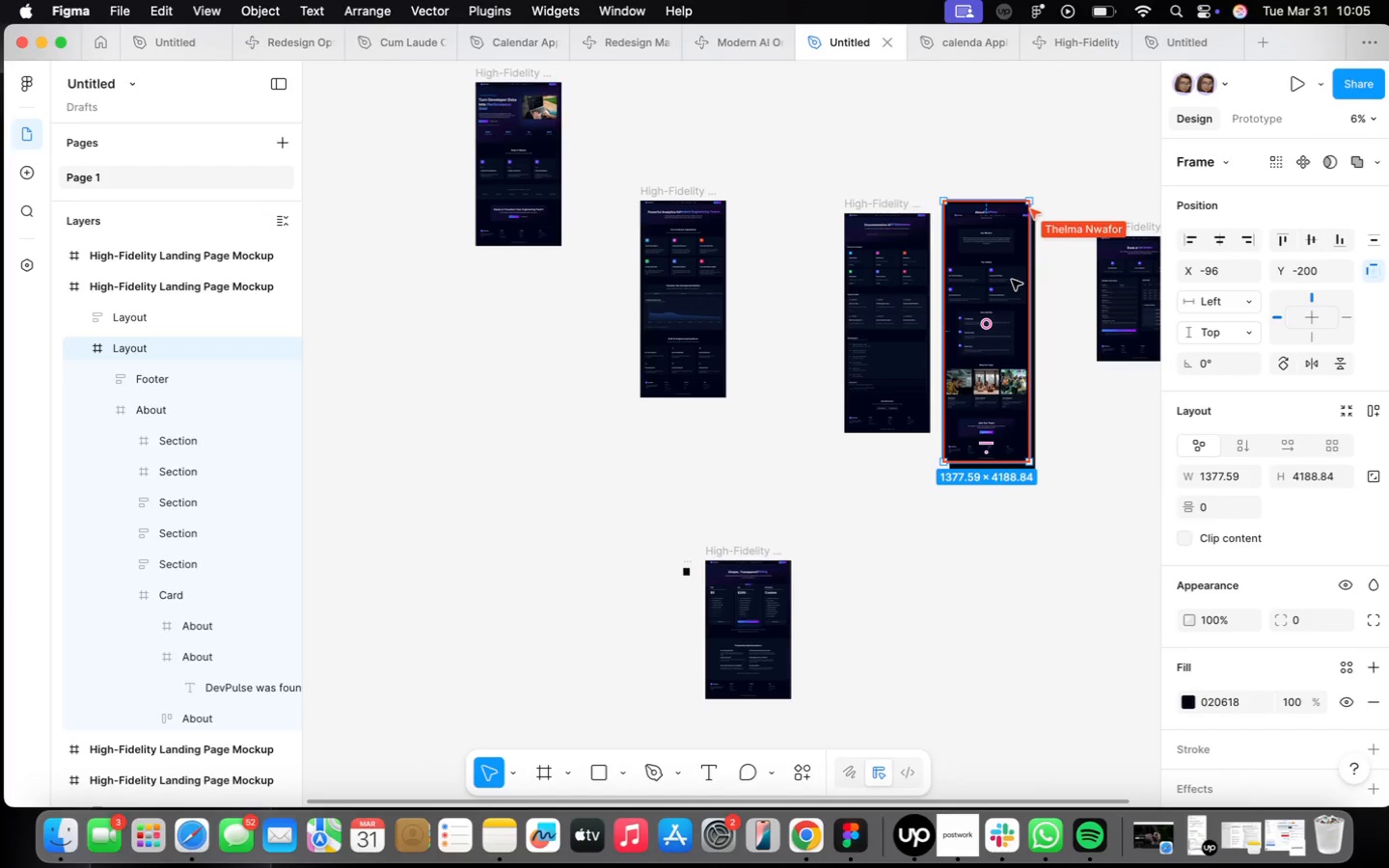 
key(Backspace)
 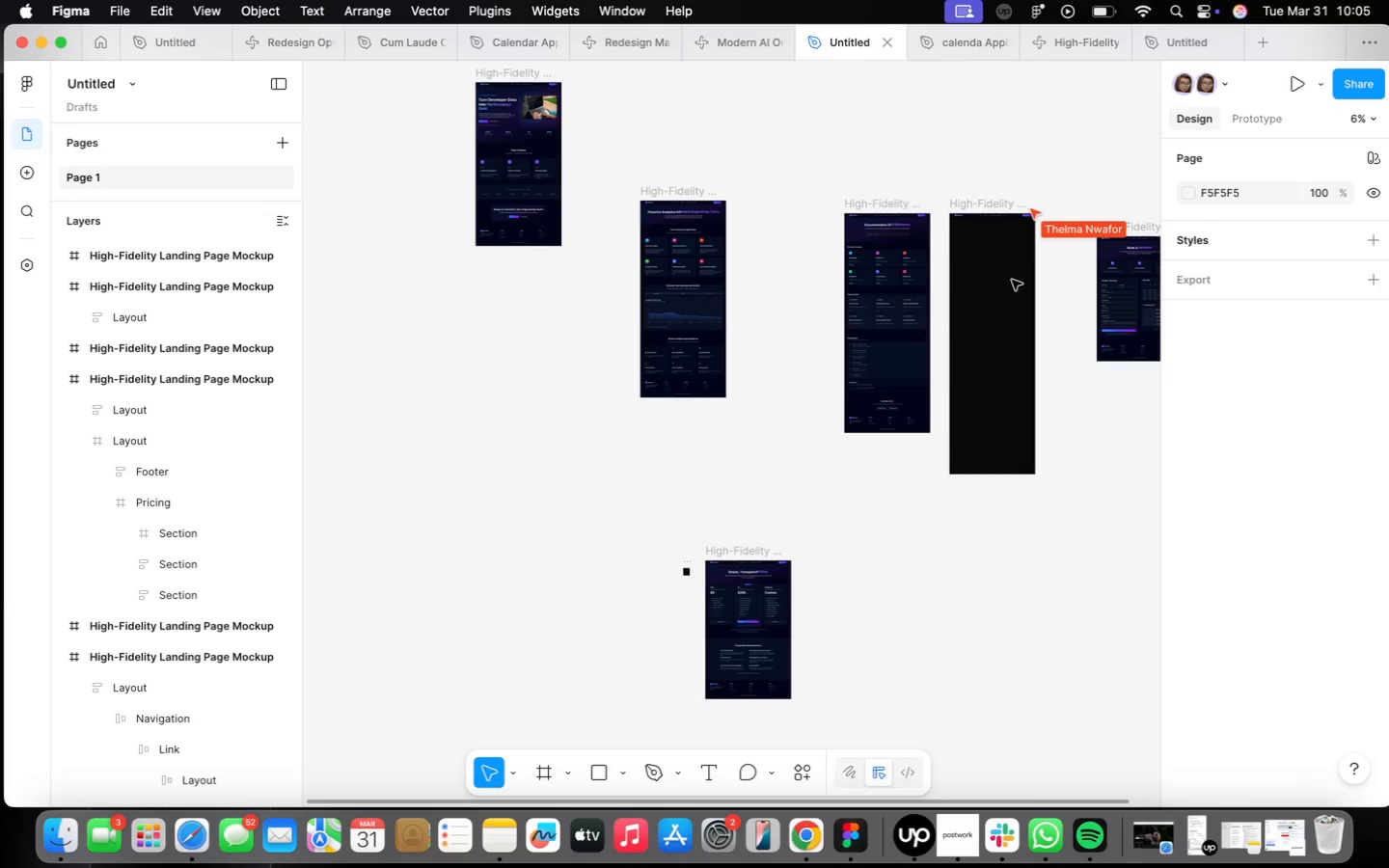 
key(Meta+Z)
 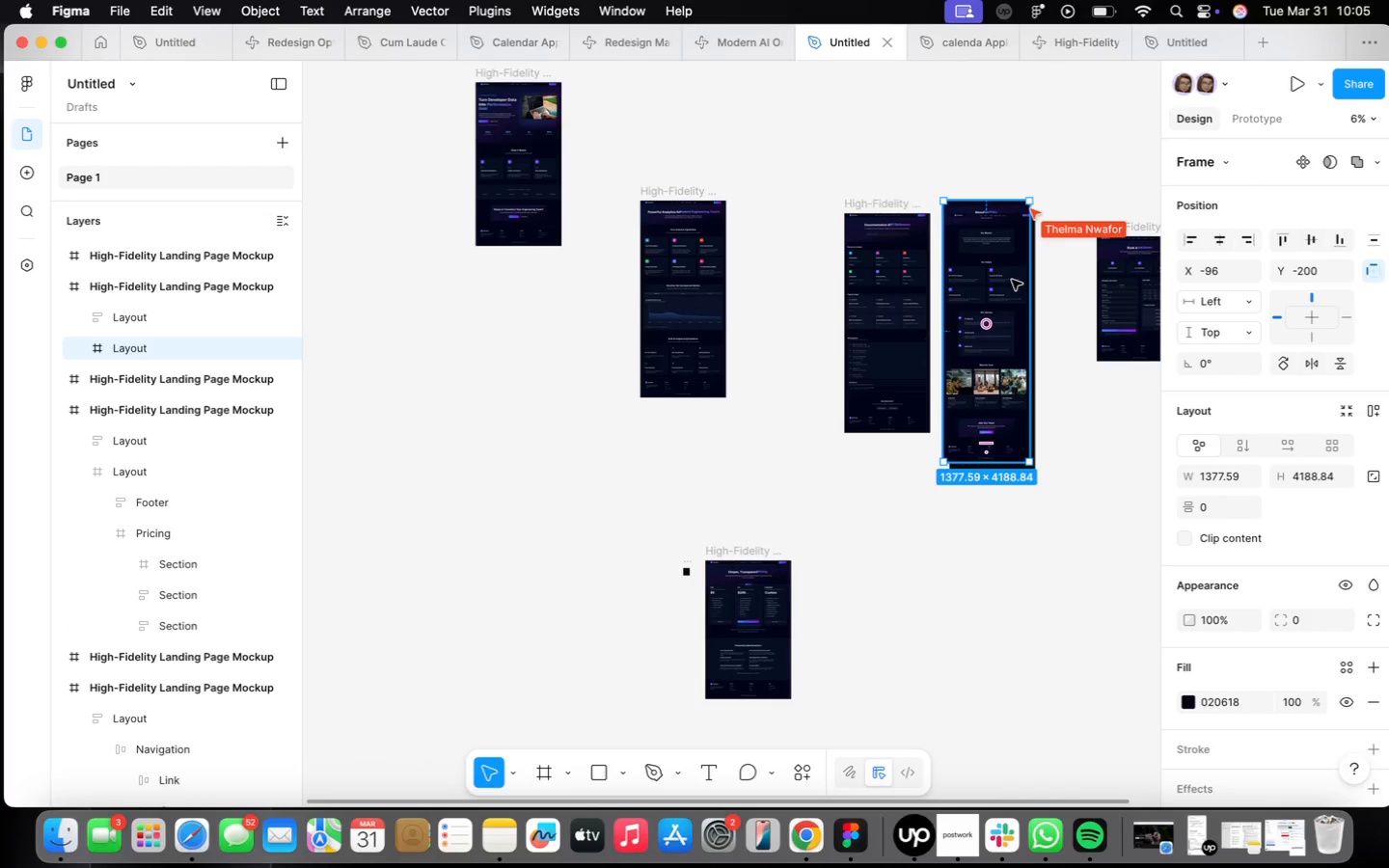 
key(Meta+Z)
 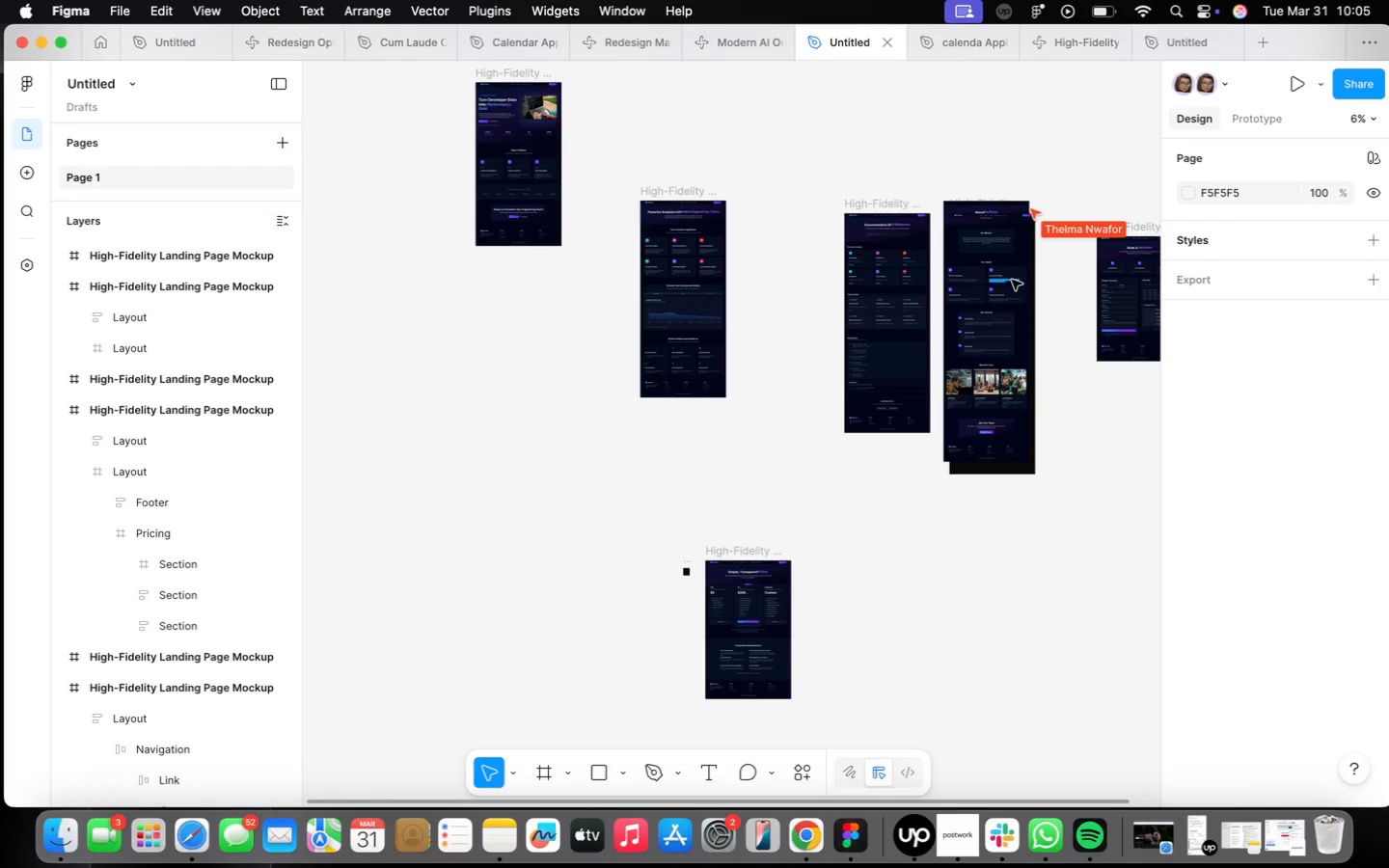 
key(Meta+CommandLeft)
 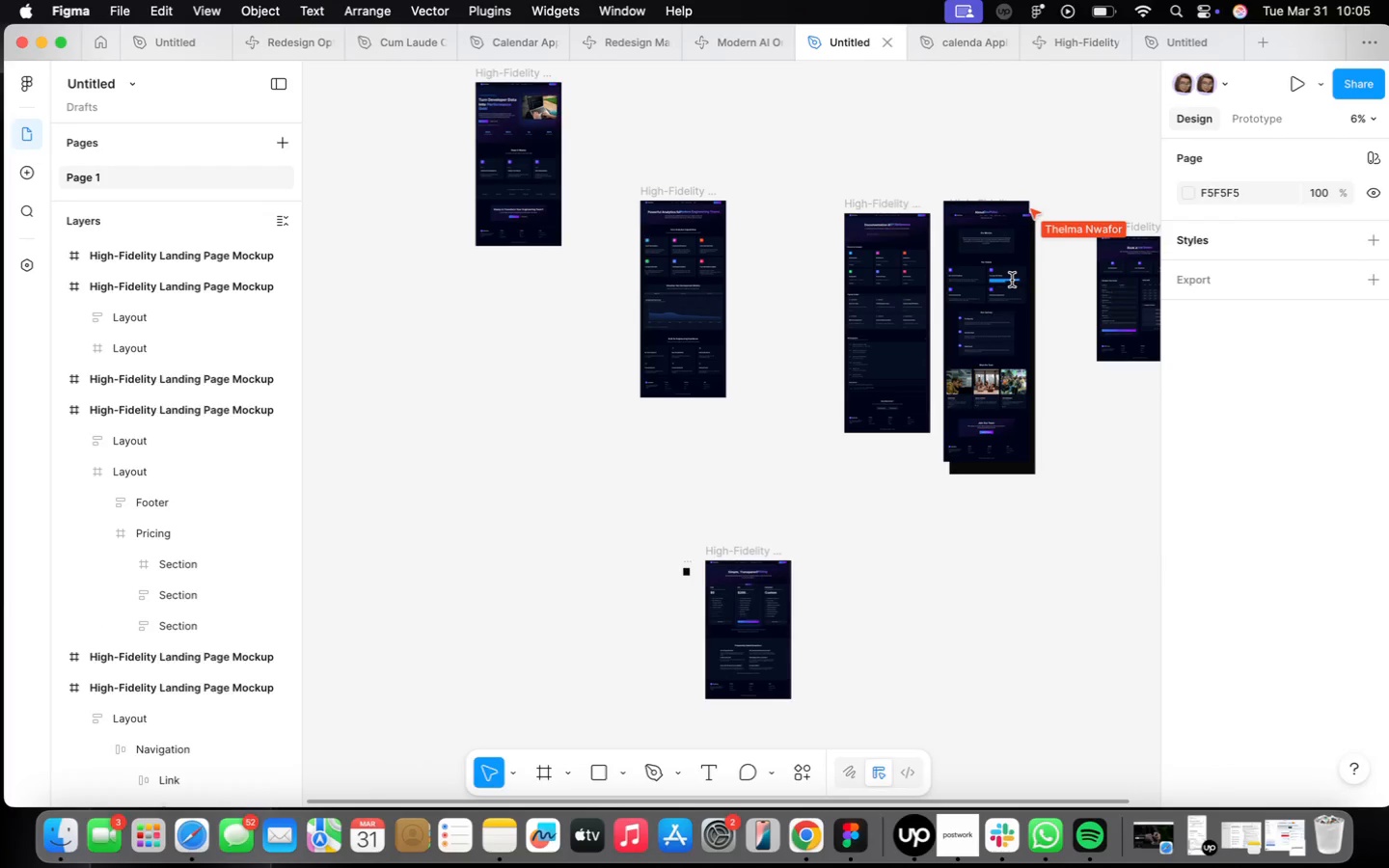 
key(Meta+Z)
 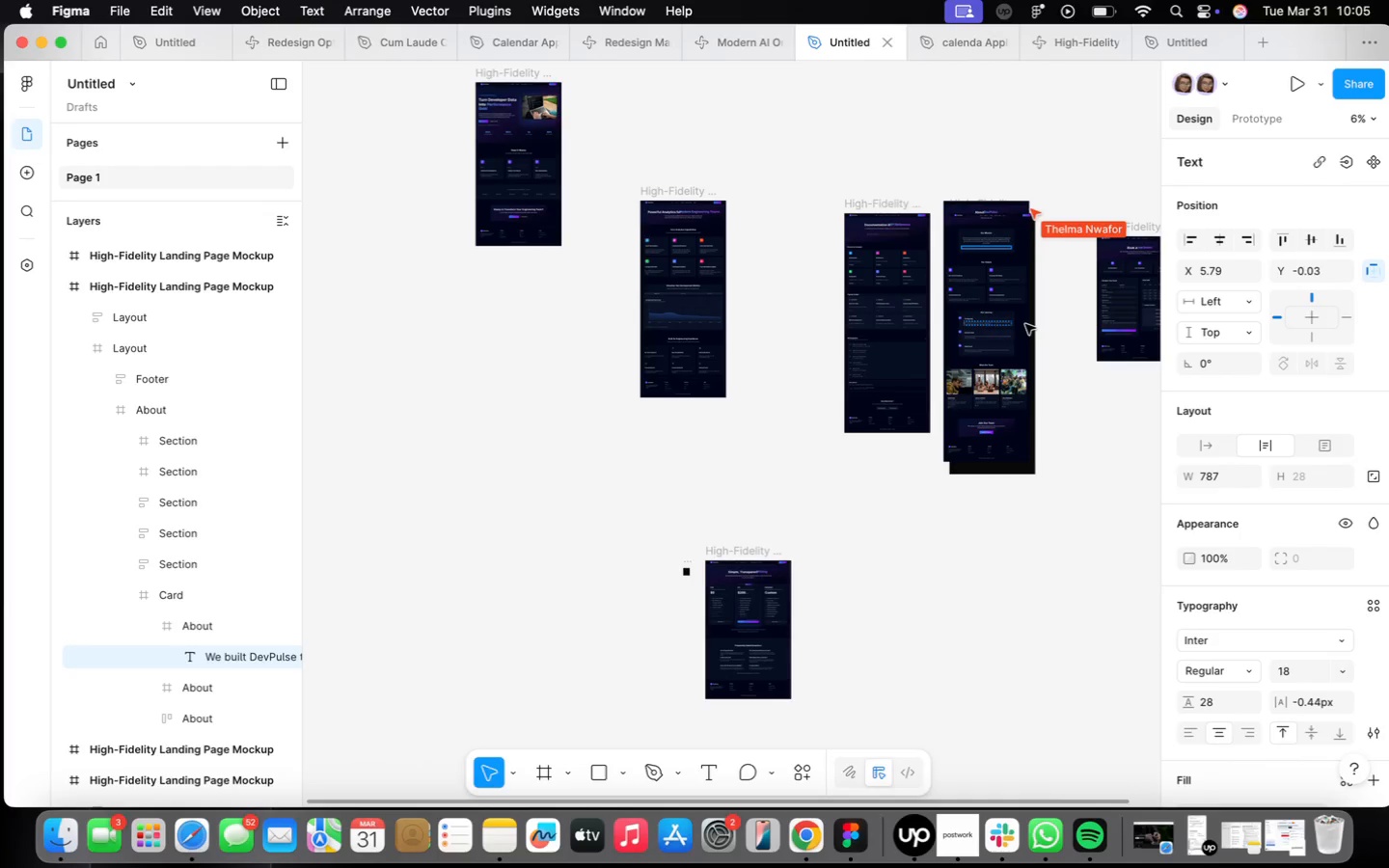 
scroll: coordinate [1026, 324], scroll_direction: up, amount: 2.0
 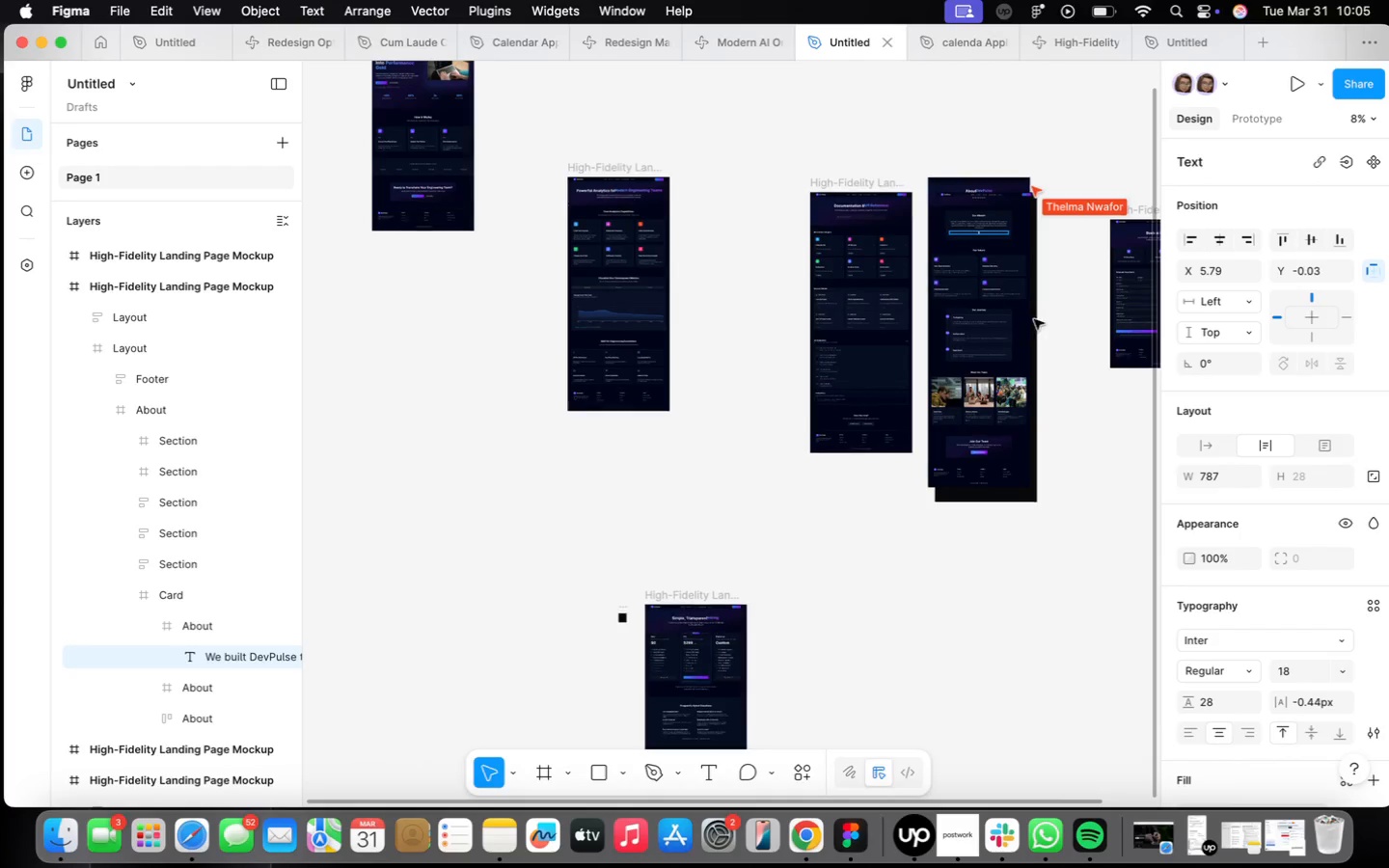 
left_click([1037, 316])
 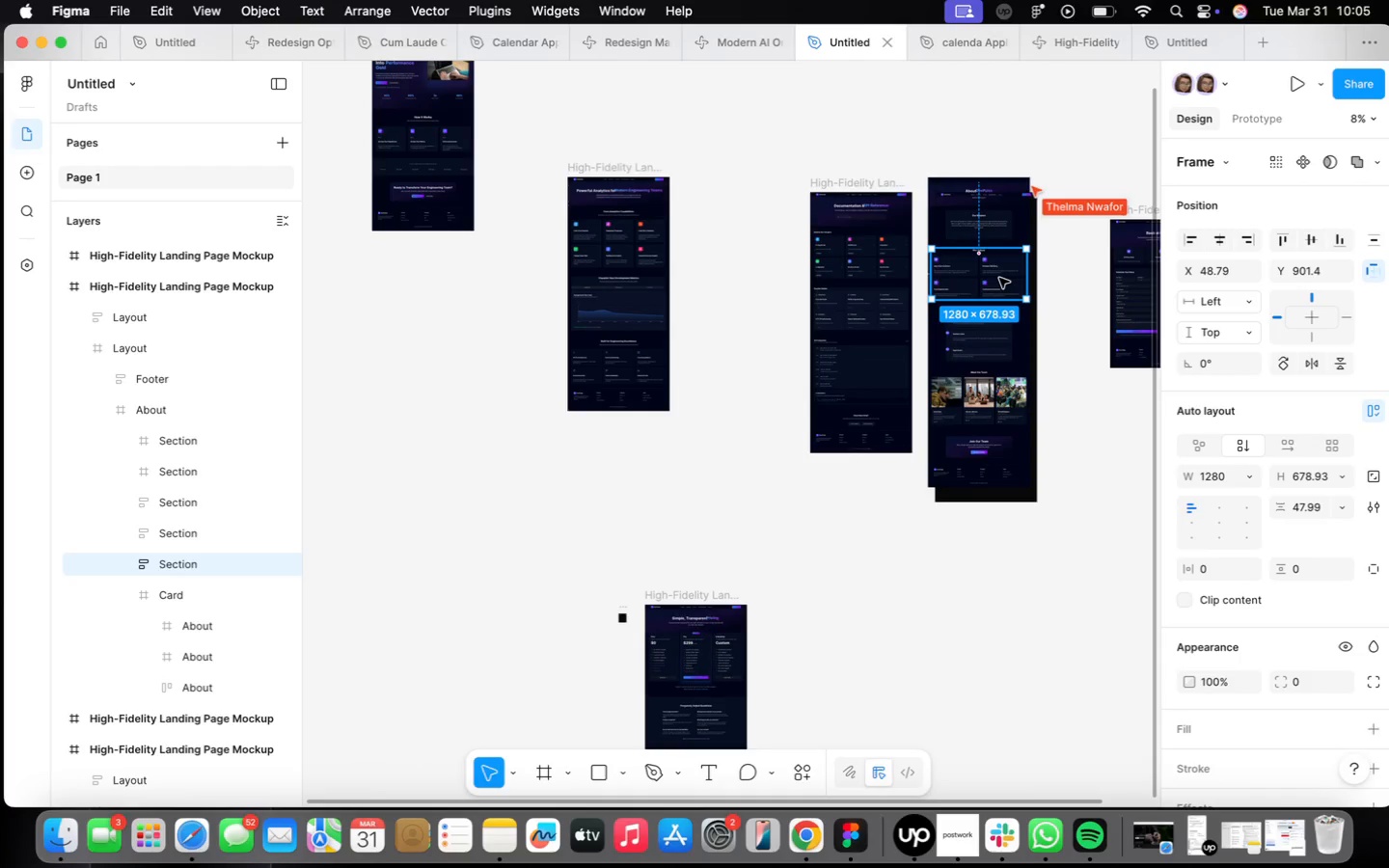 
right_click([999, 279])
 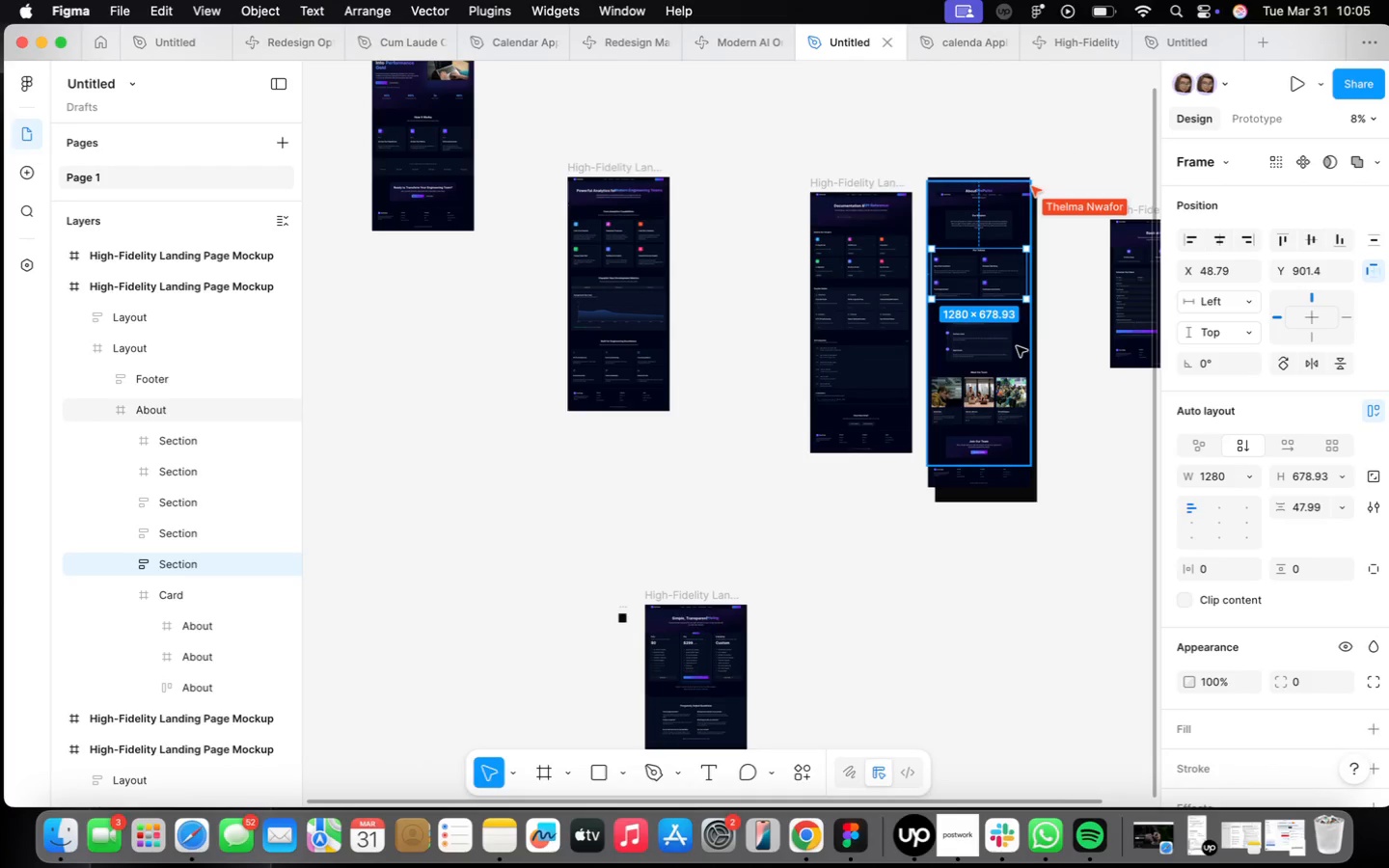 
left_click([1011, 351])
 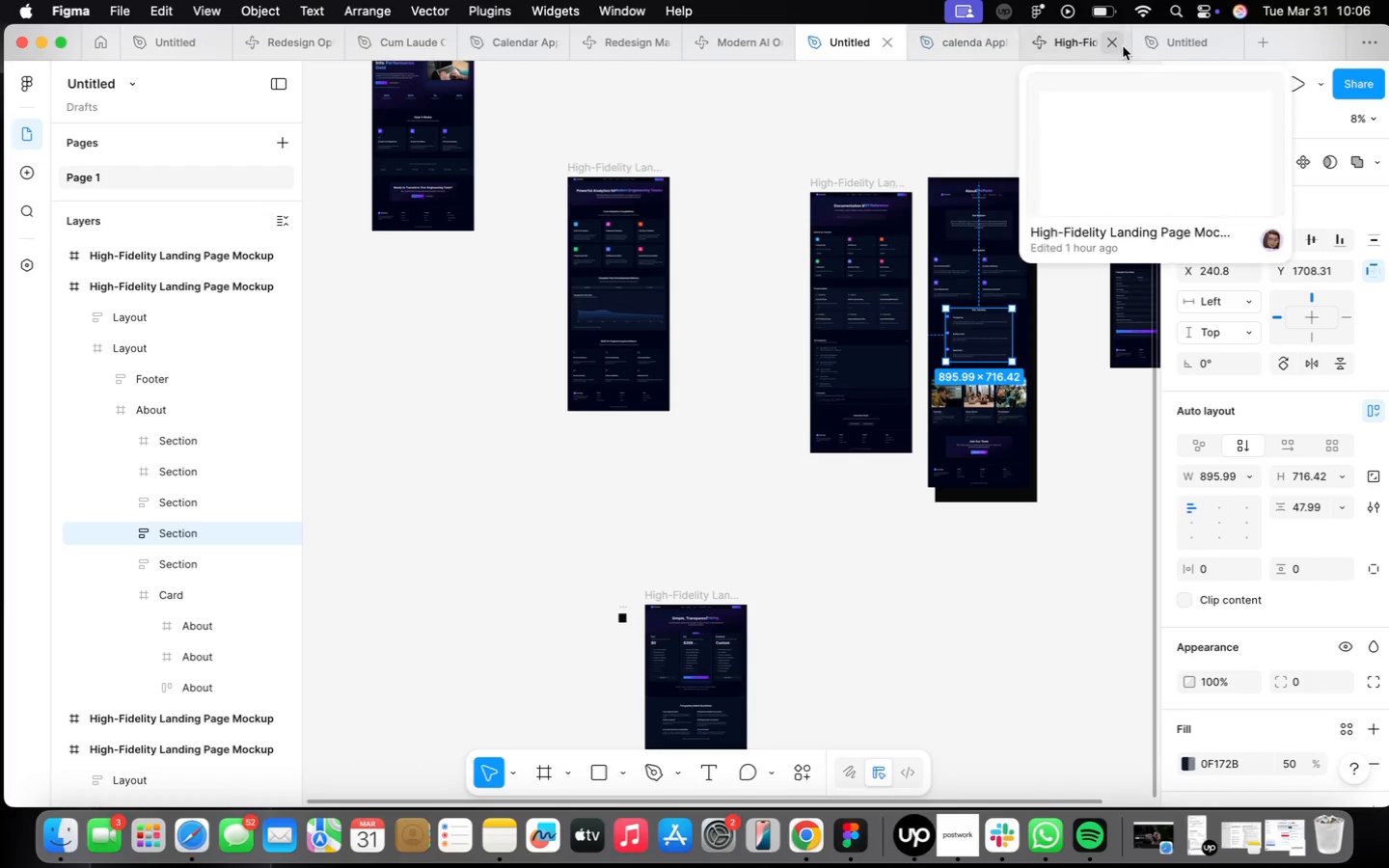 
left_click([1155, 44])
 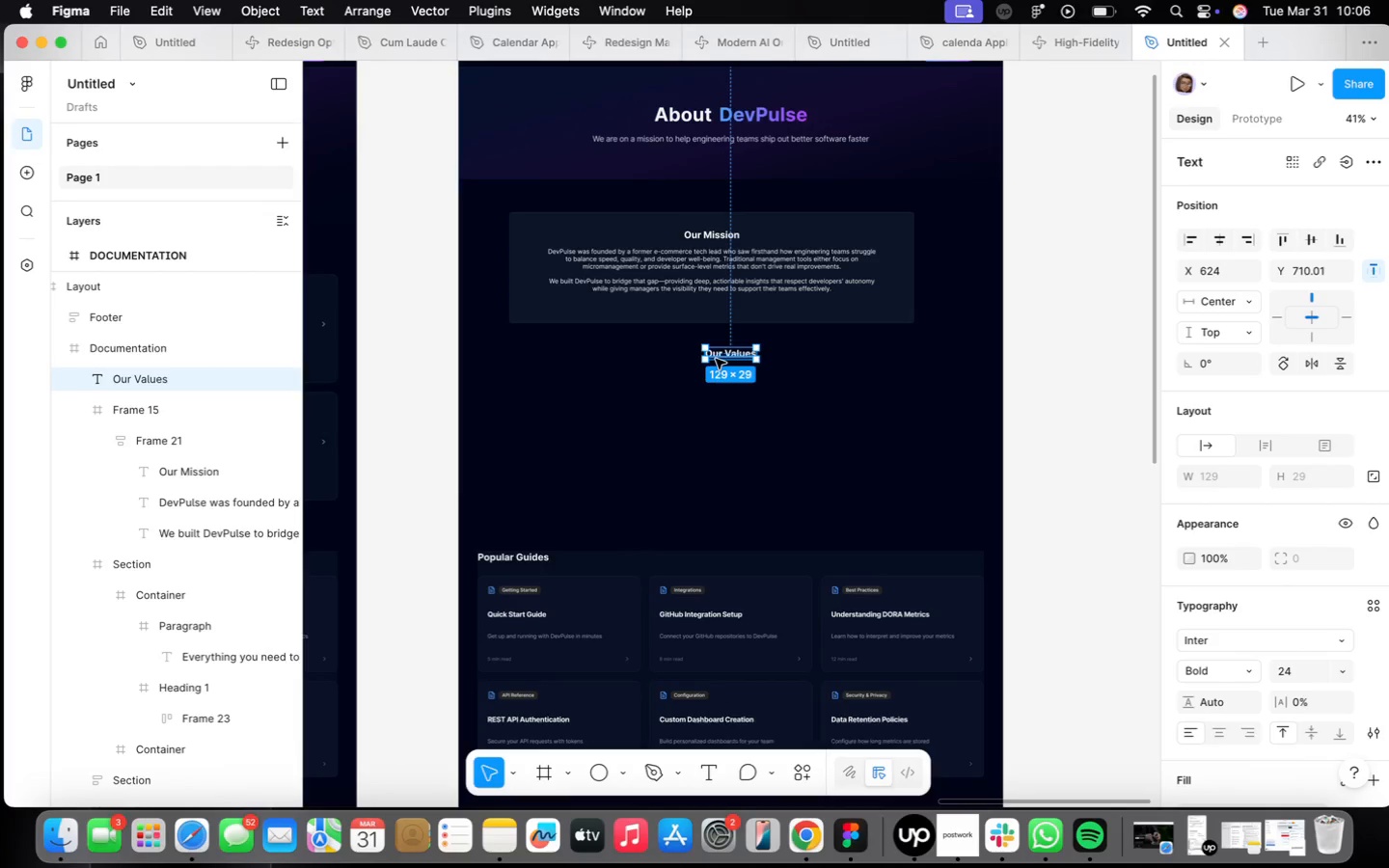 
right_click([714, 356])
 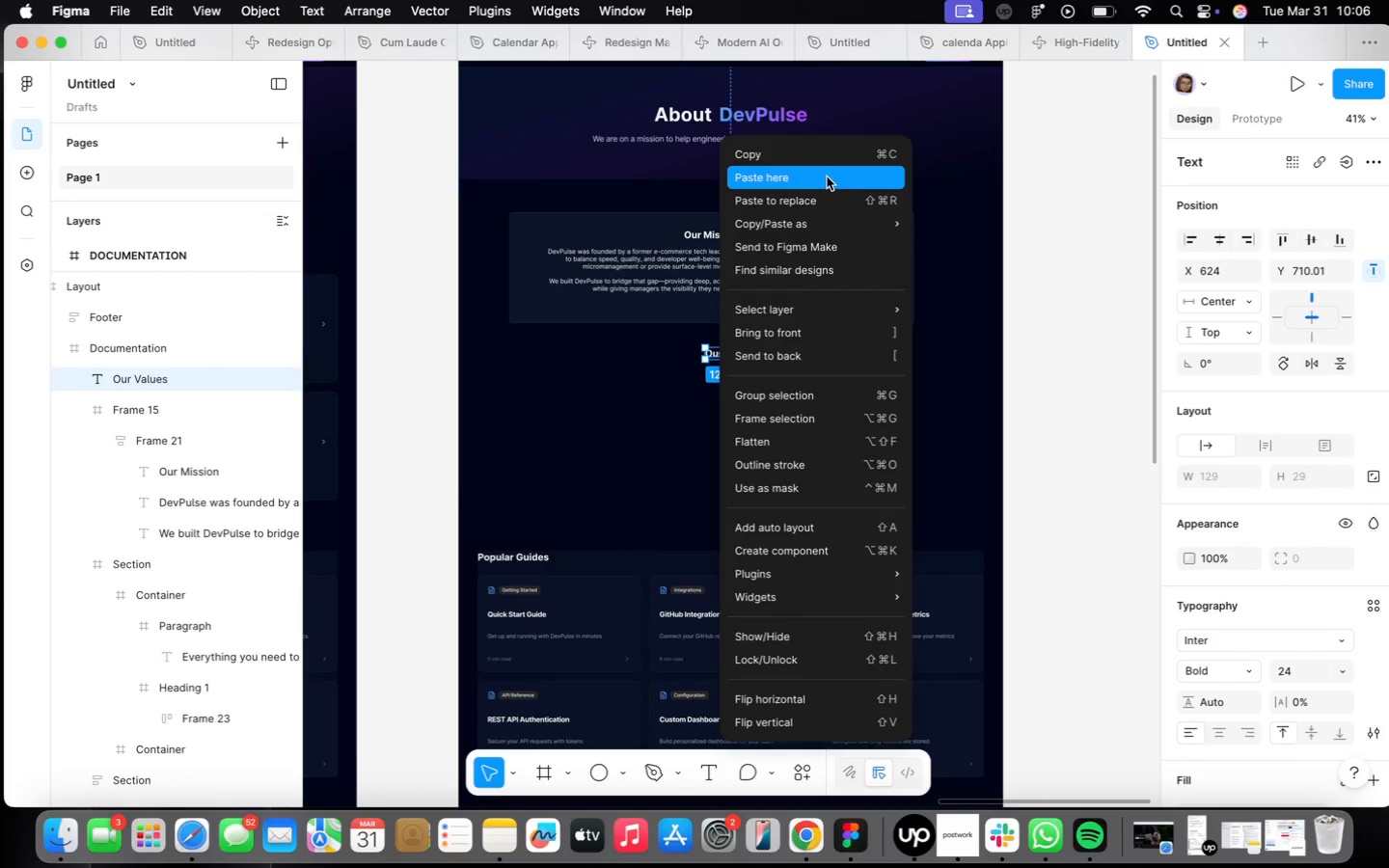 
left_click([824, 205])
 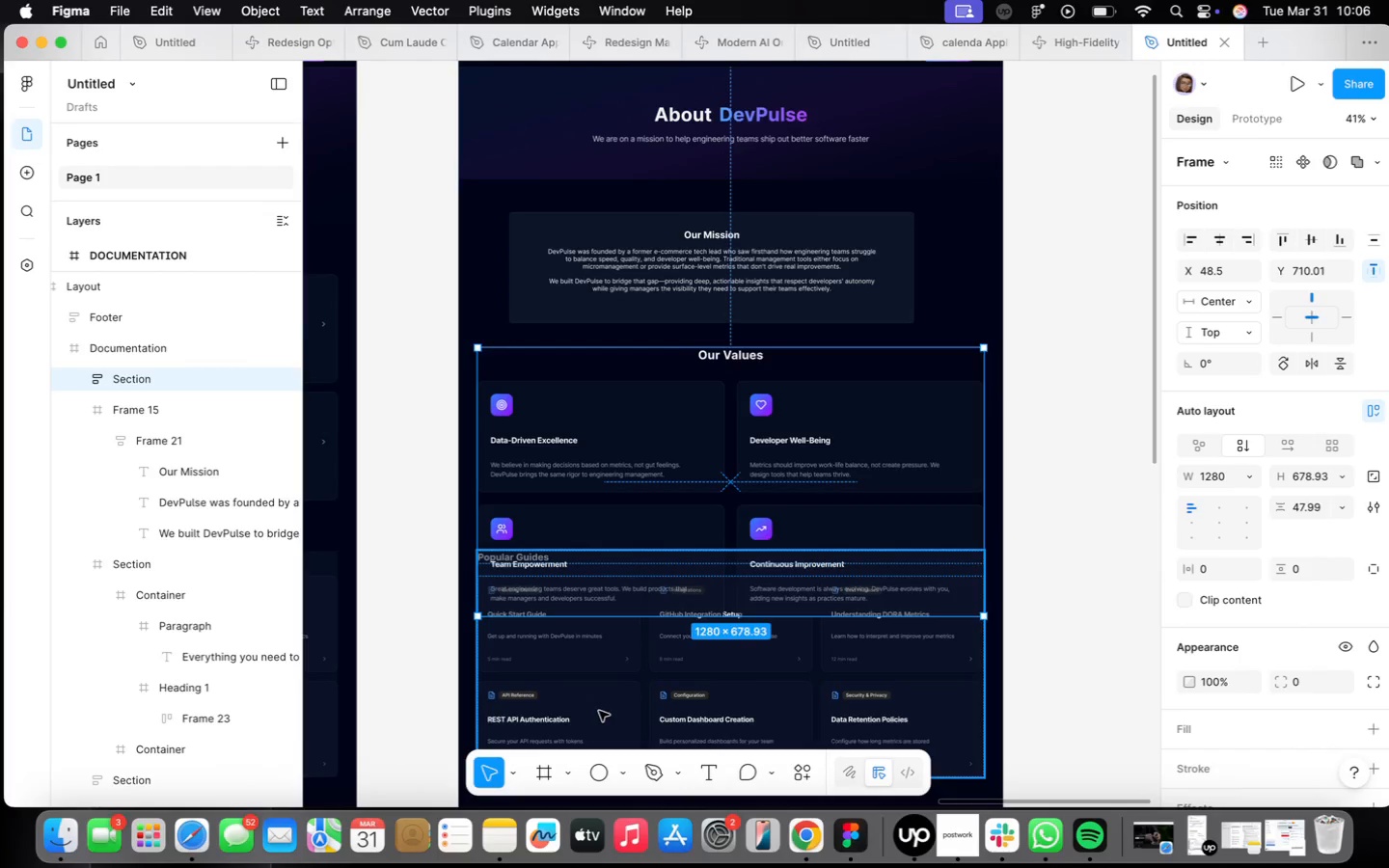 
key(Backspace)
 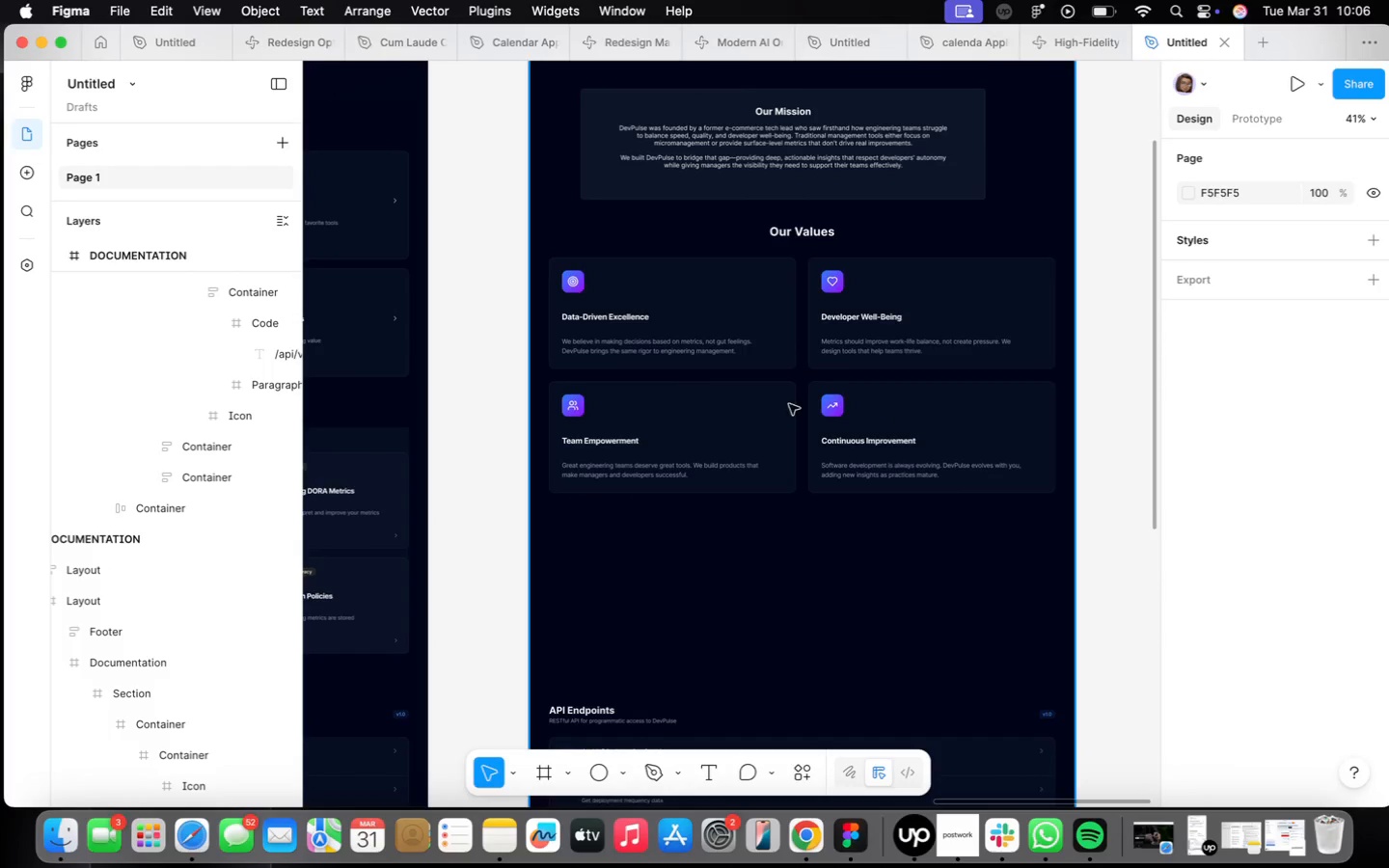 
left_click([585, 322])
 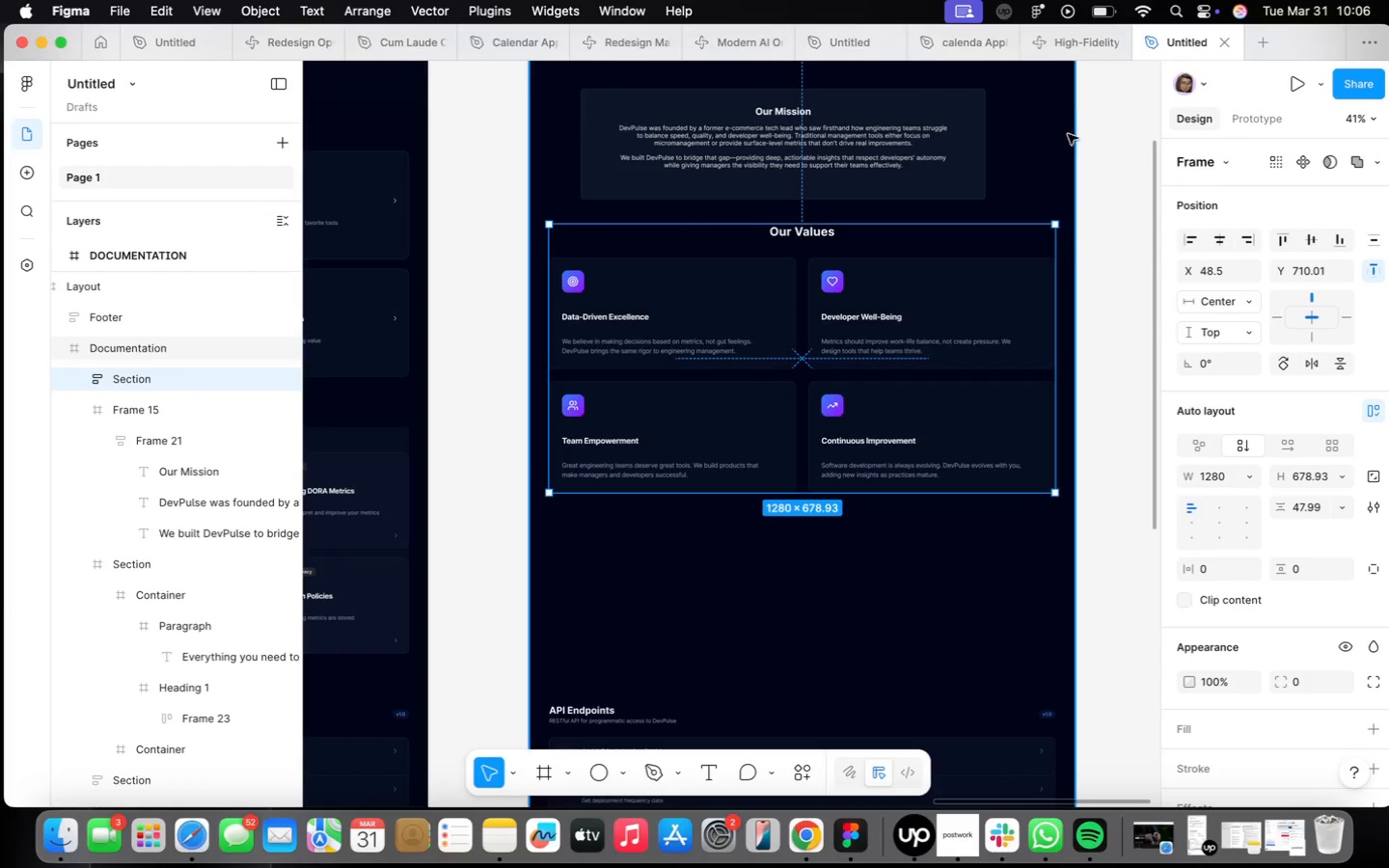 
left_click([855, 41])
 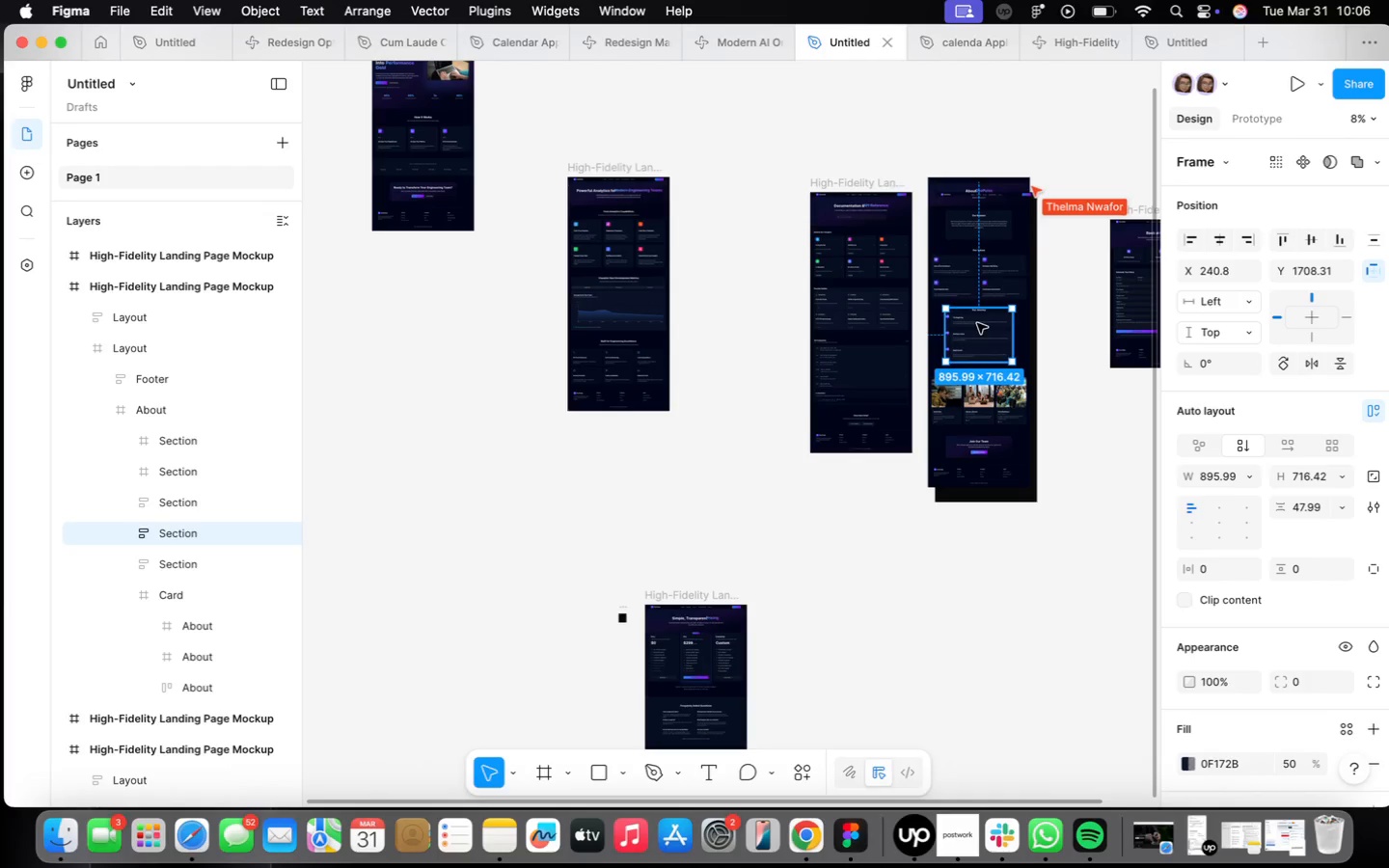 
right_click([977, 323])
 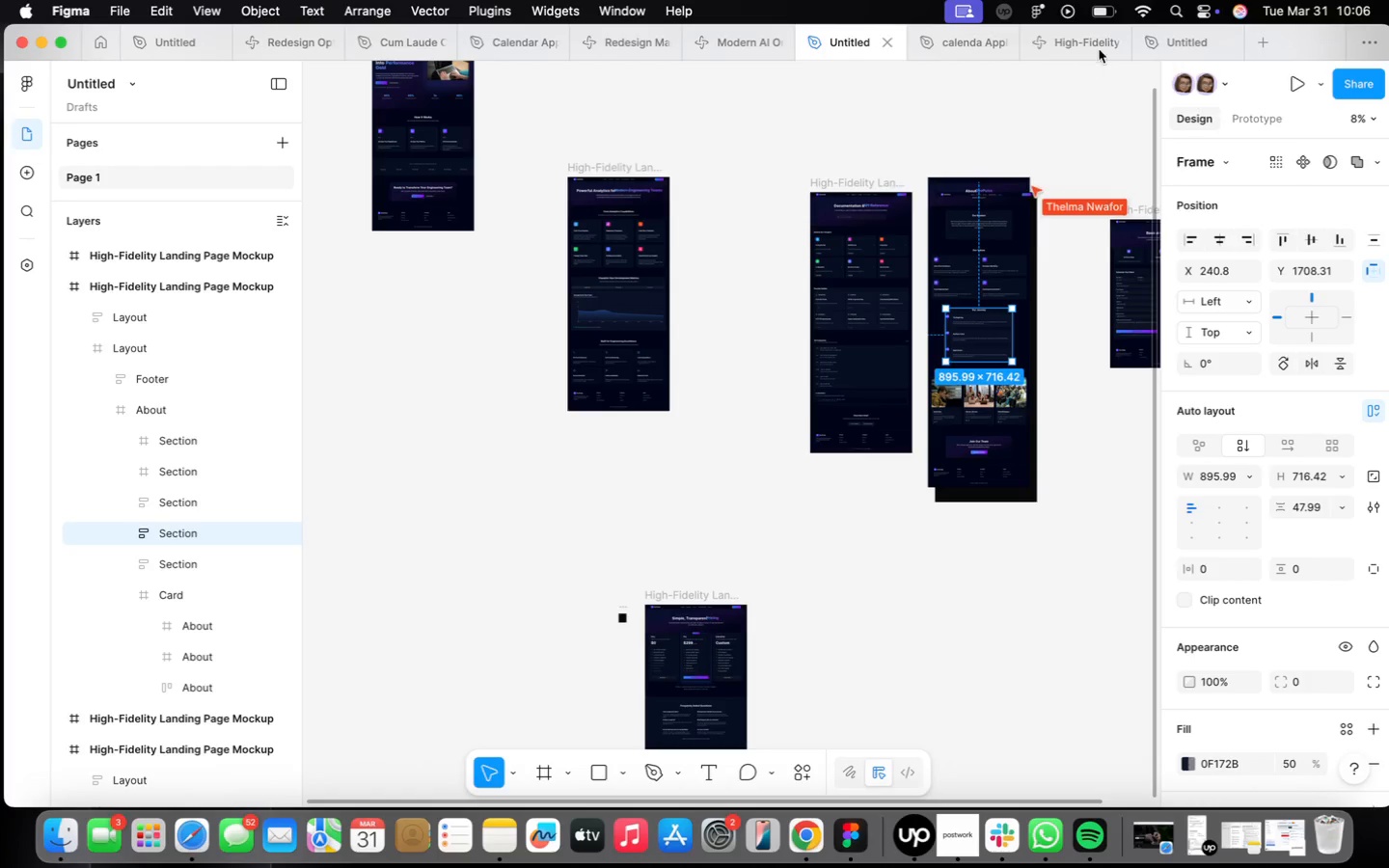 
left_click([1169, 34])
 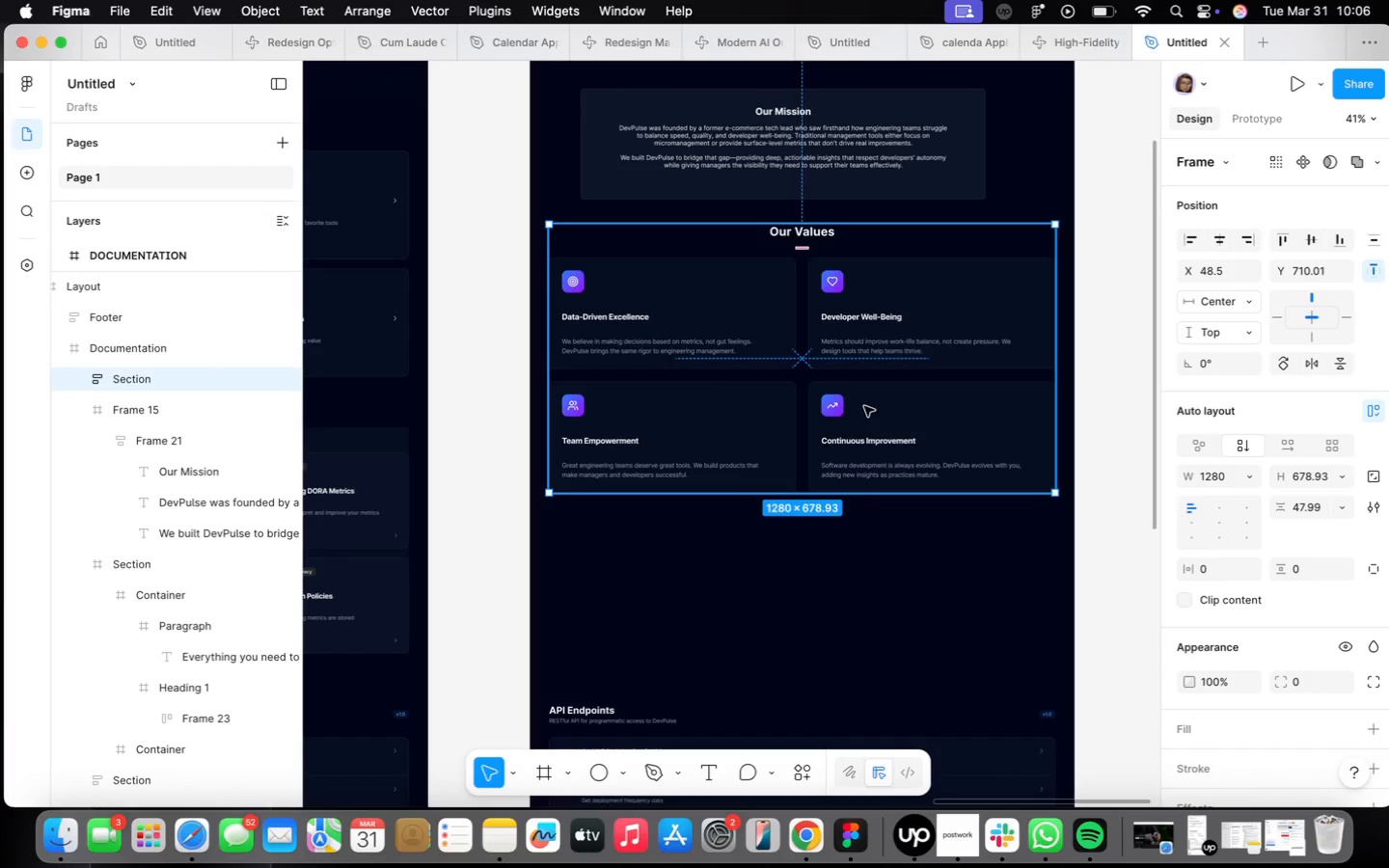 
scroll: coordinate [864, 405], scroll_direction: down, amount: 10.0
 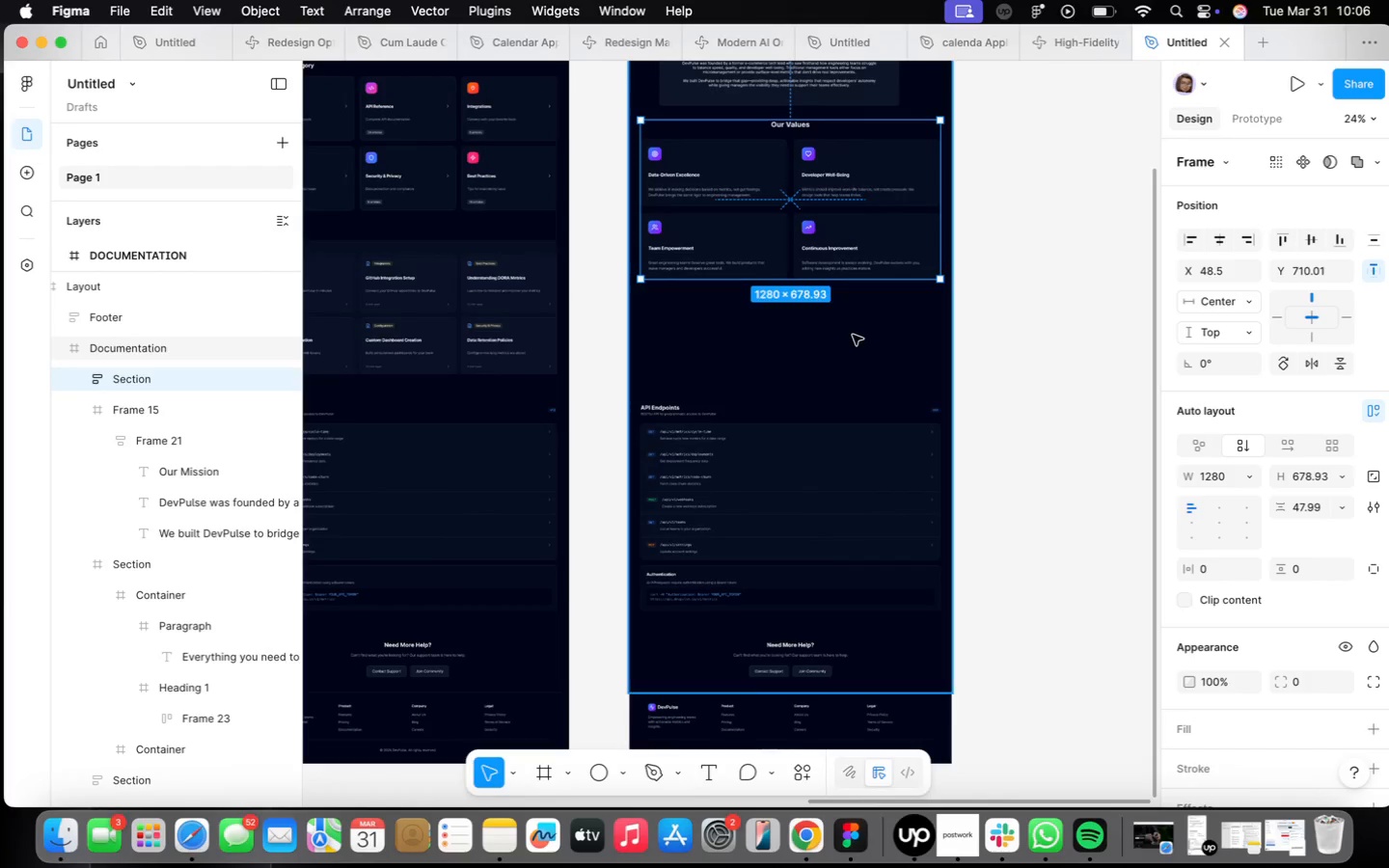 
left_click([774, 483])
 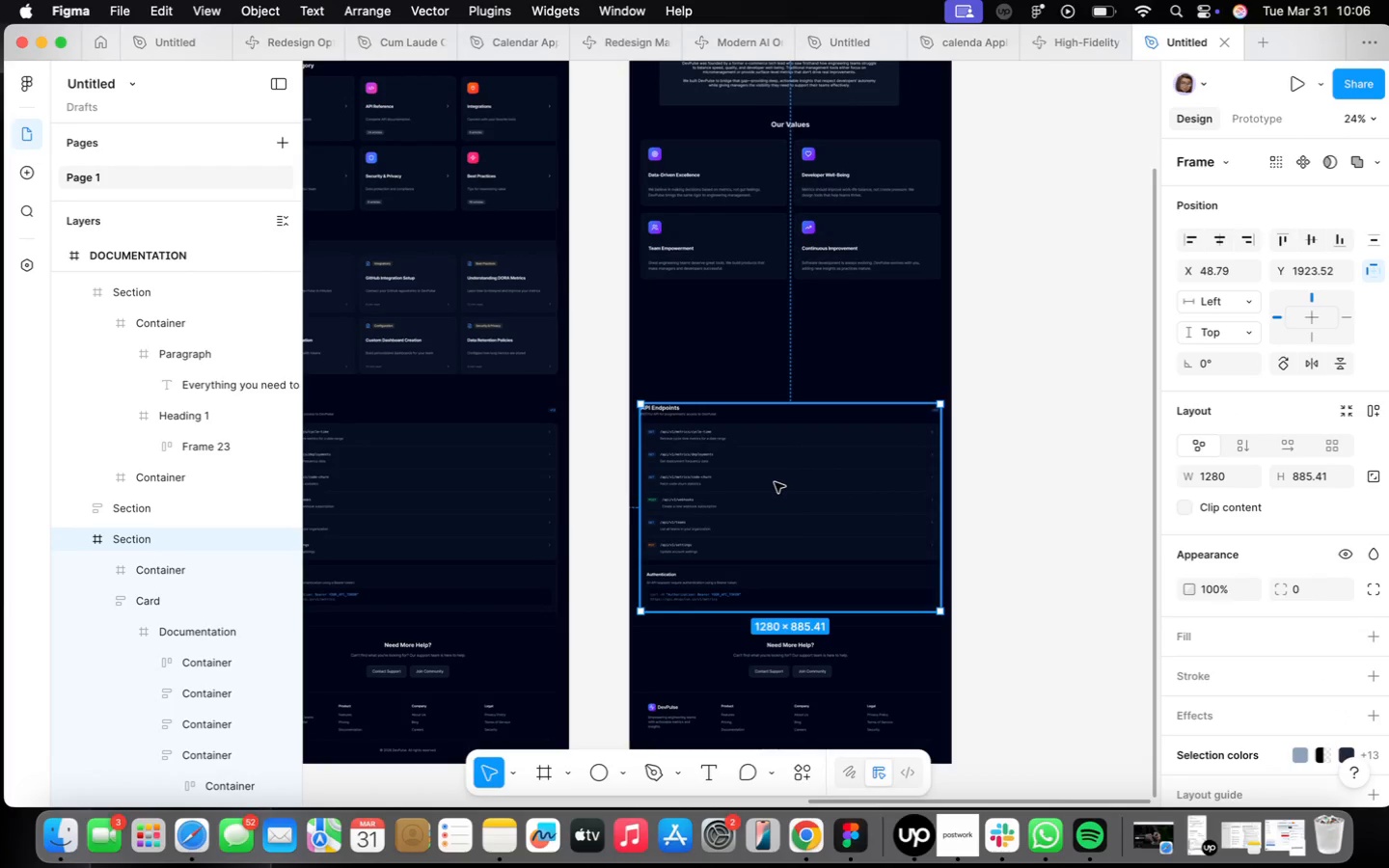 
key(Backspace)
 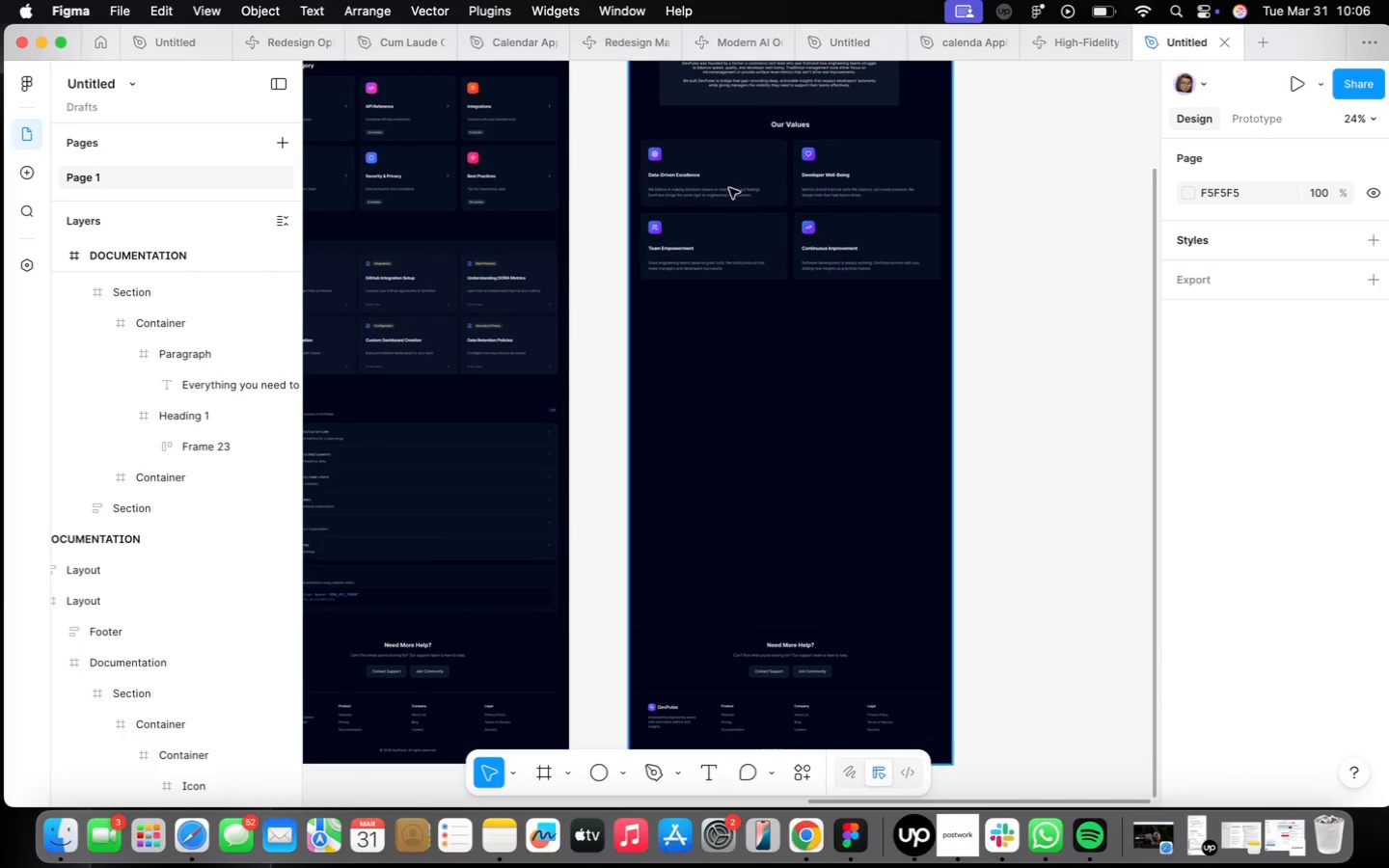 
double_click([729, 188])
 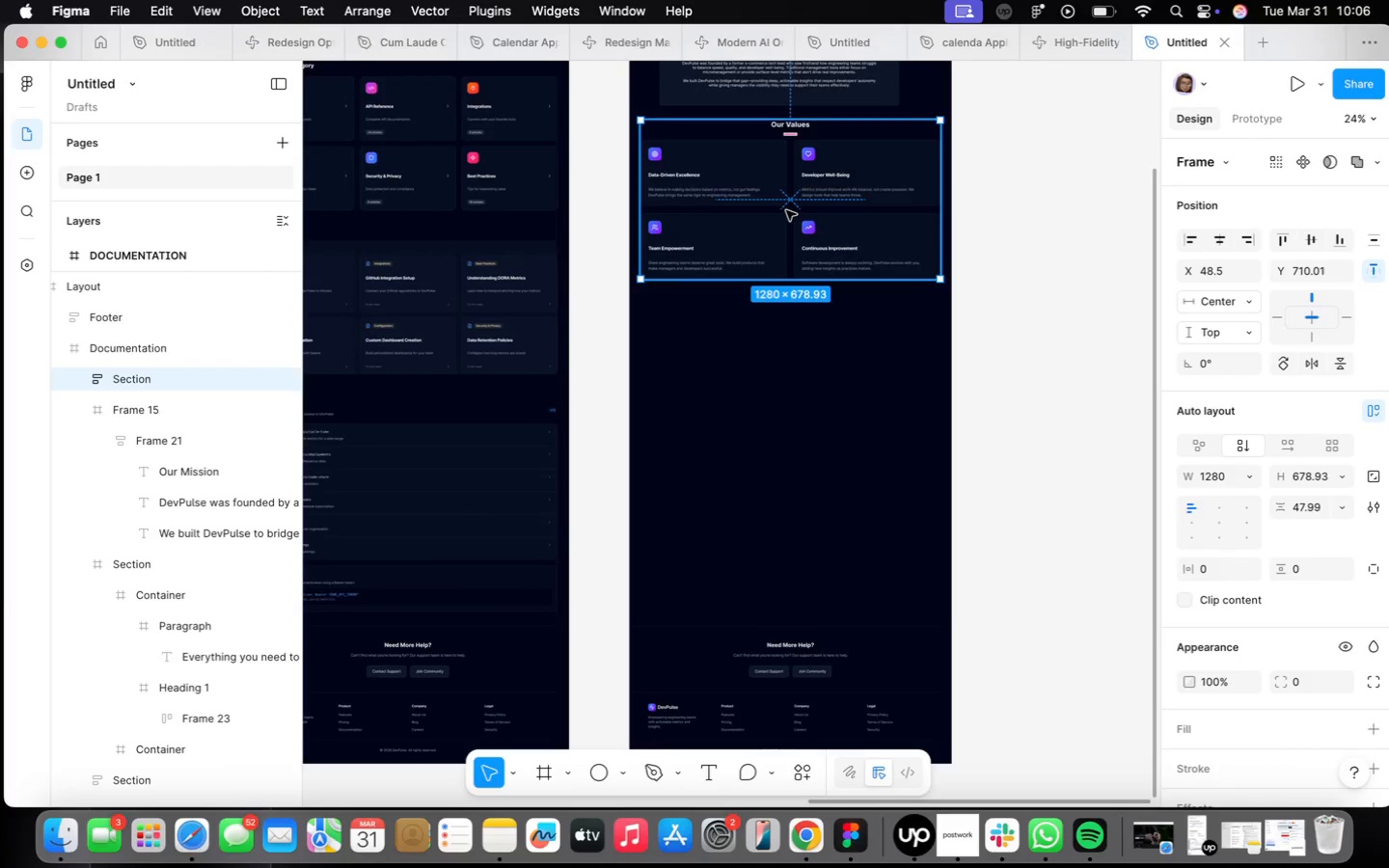 
hold_key(key=OptionLeft, duration=4.93)
left_click_drag(start_coordinate=[786, 210], to_coordinate=[787, 388])
 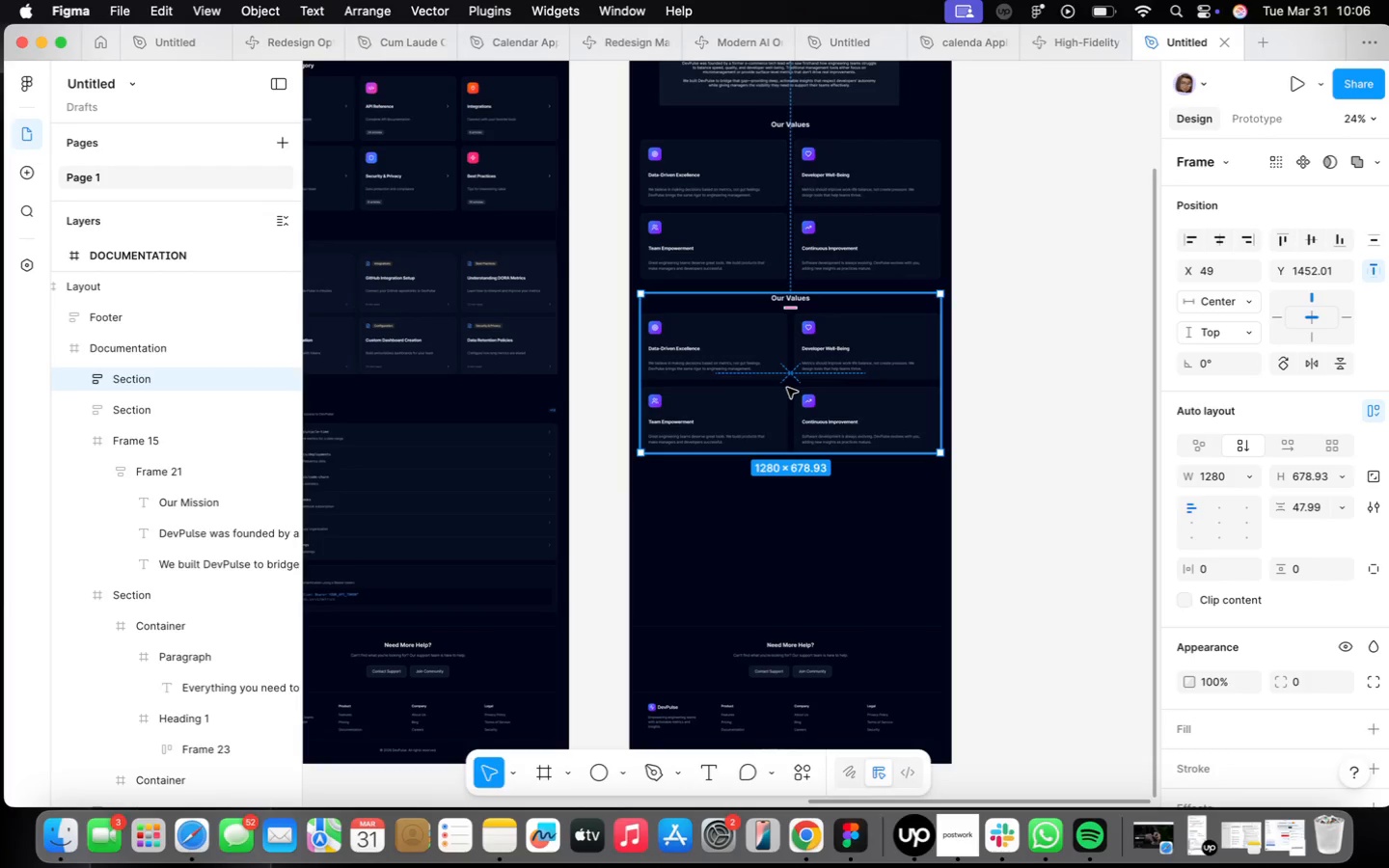 
right_click([787, 388])
 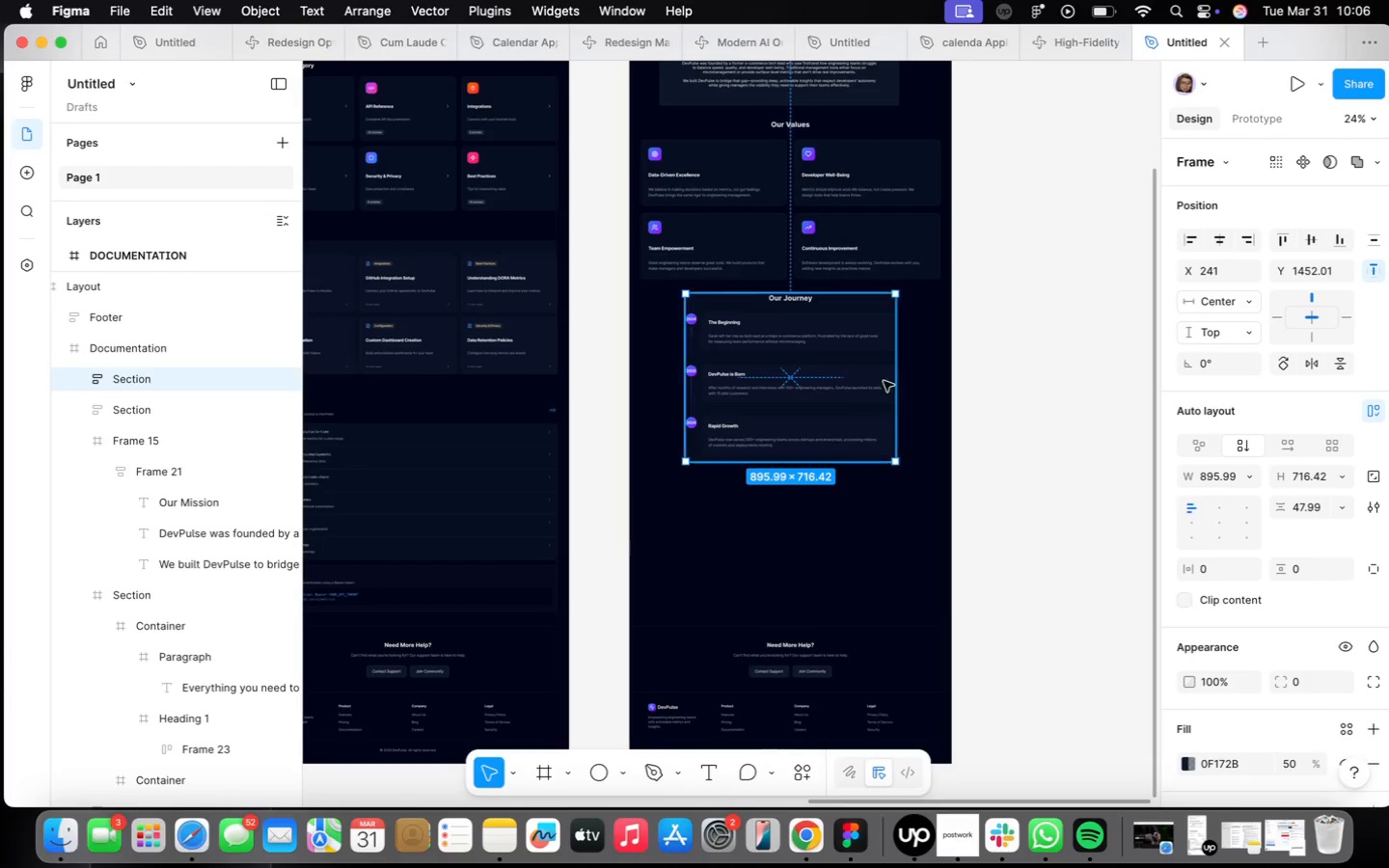 
left_click_drag(start_coordinate=[824, 395], to_coordinate=[823, 427])
 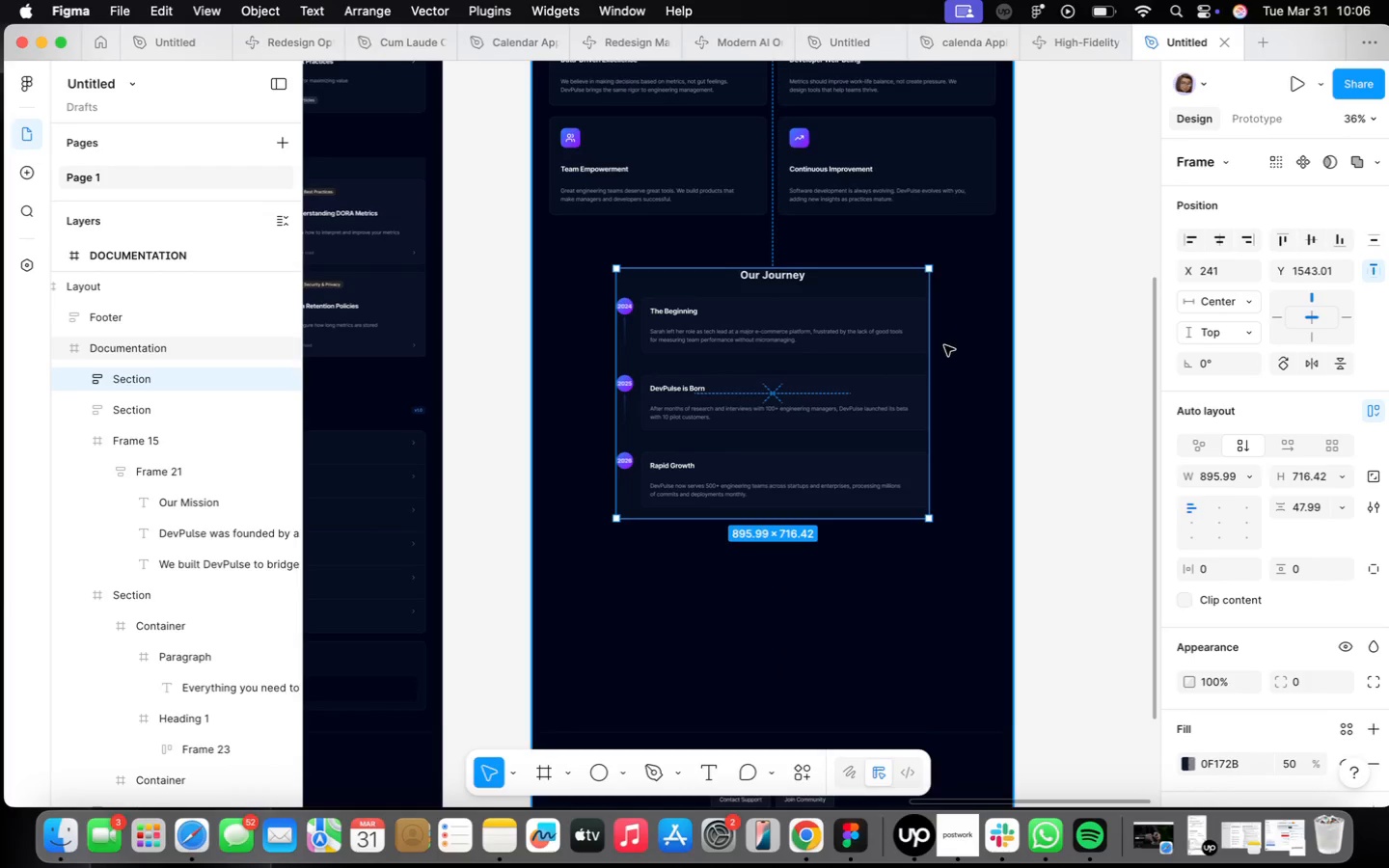 
scroll: coordinate [828, 409], scroll_direction: up, amount: 4.0
 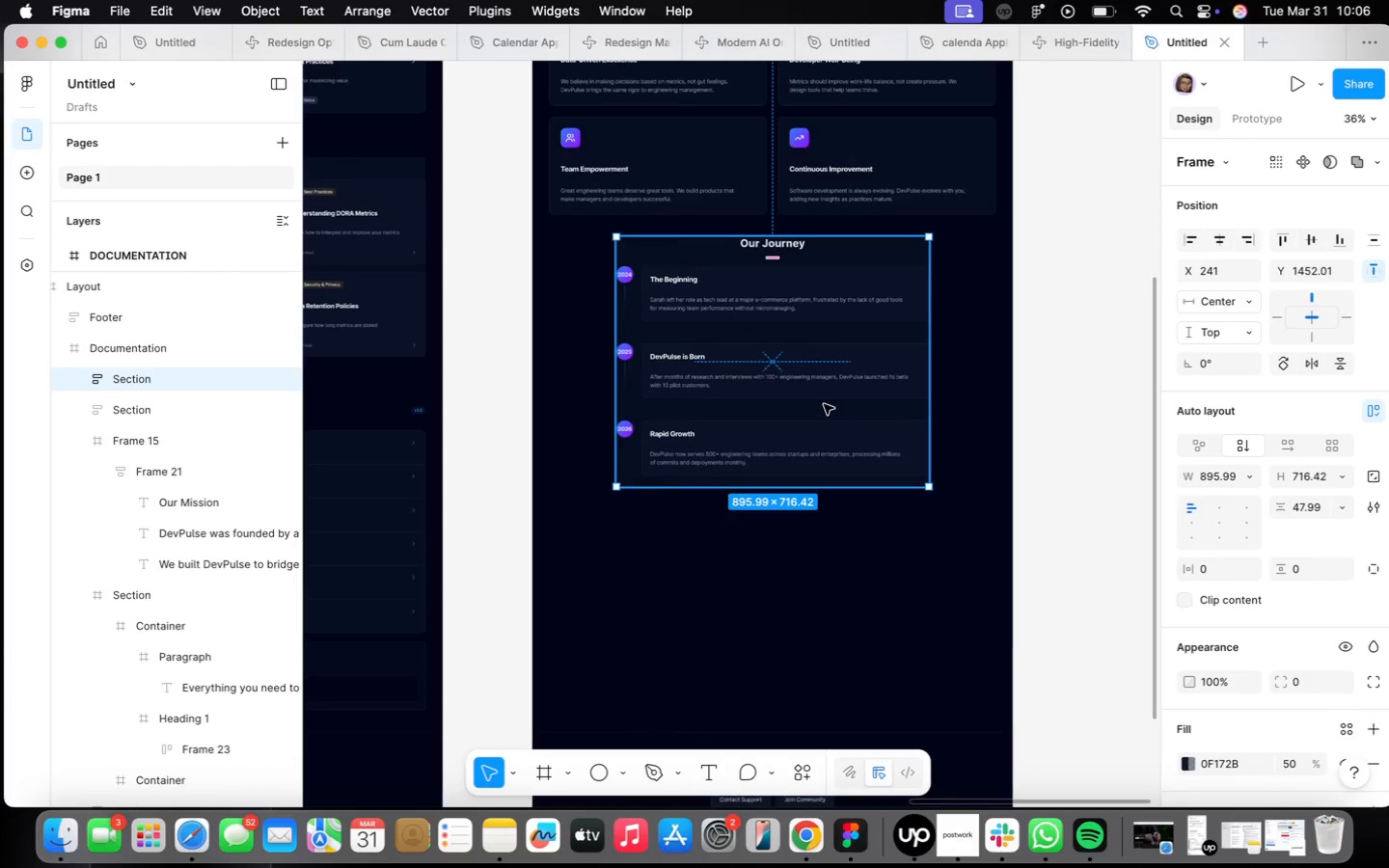 
scroll: coordinate [945, 344], scroll_direction: down, amount: 10.0
 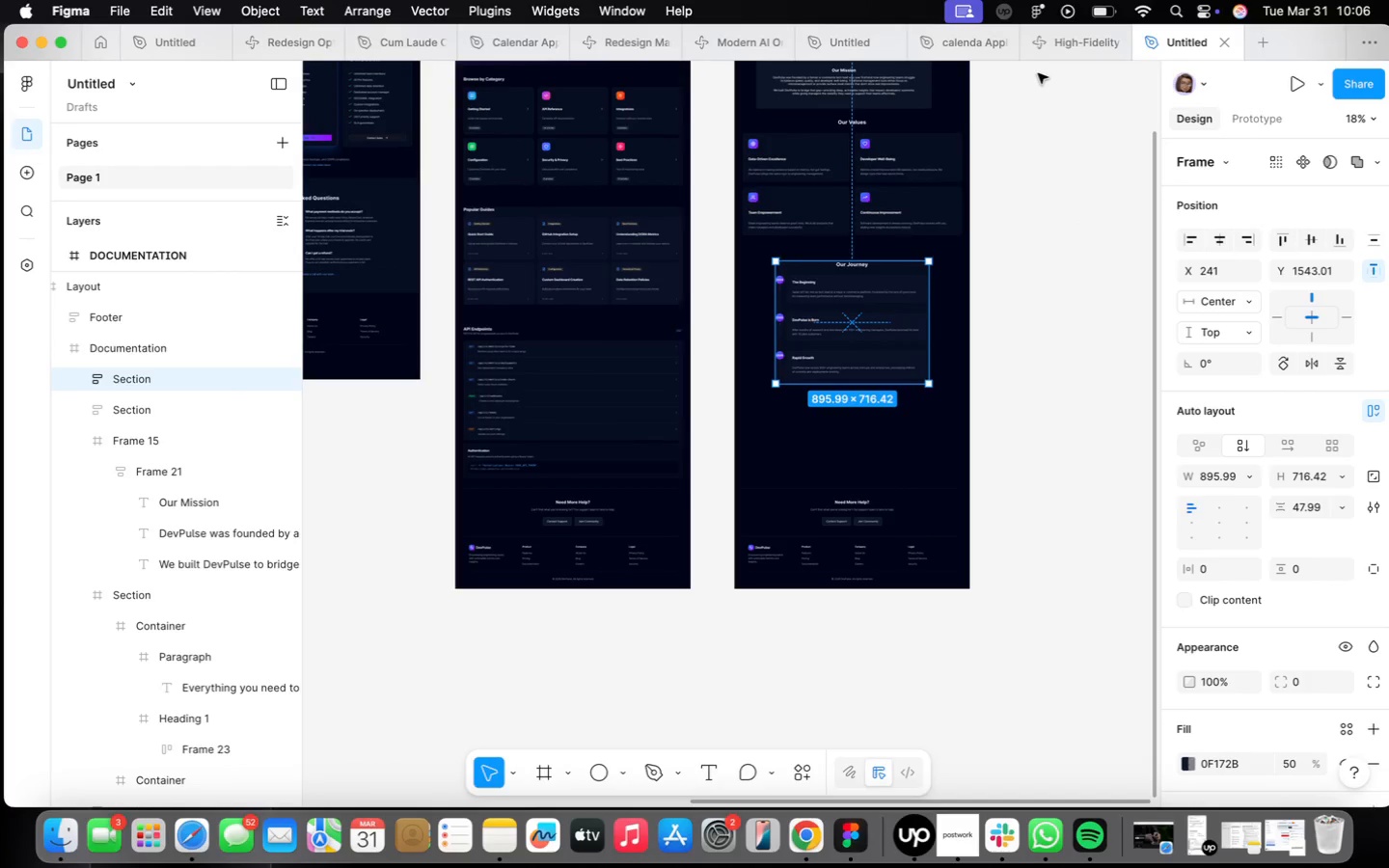 
left_click([827, 41])
 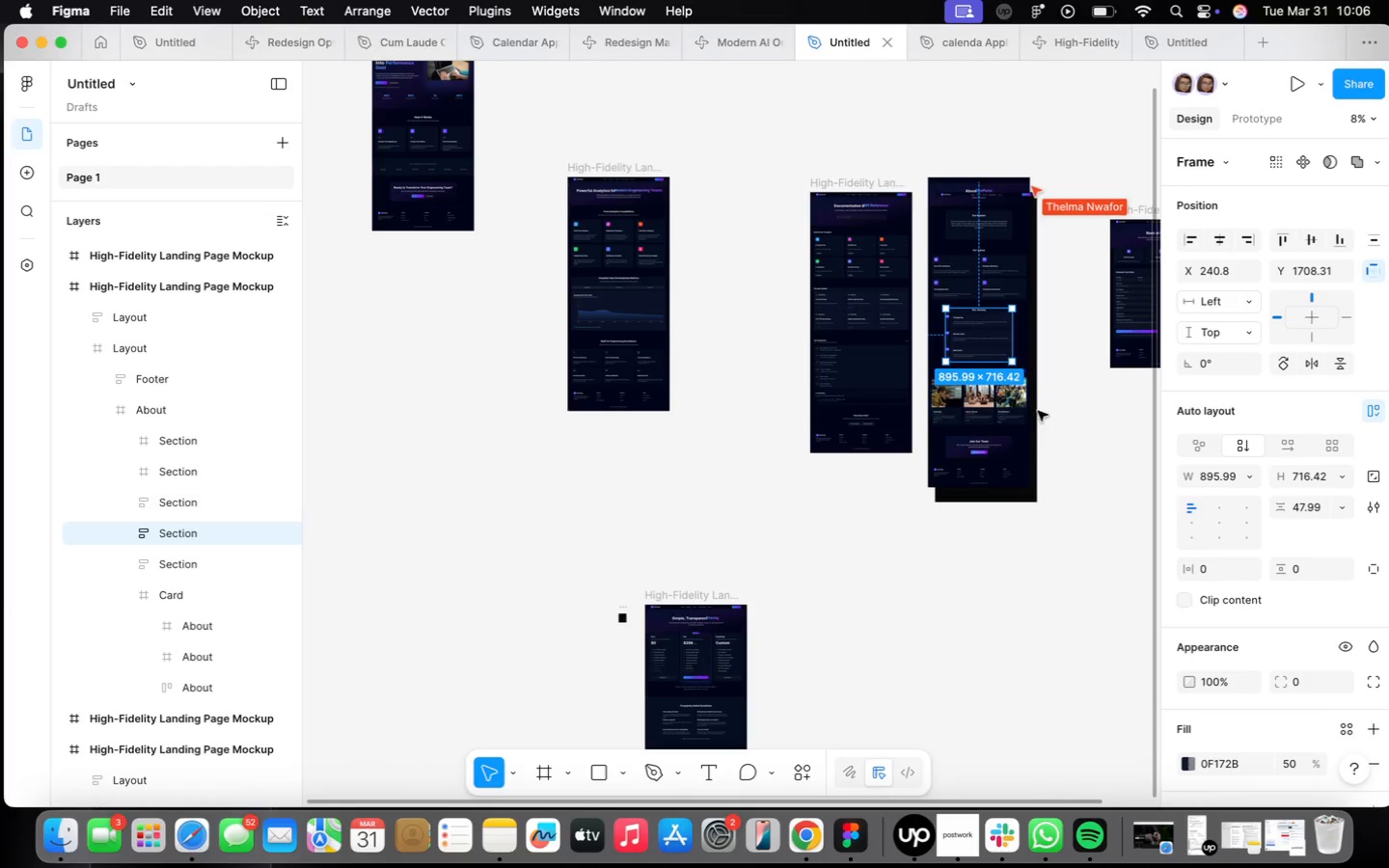 
left_click([1015, 414])
 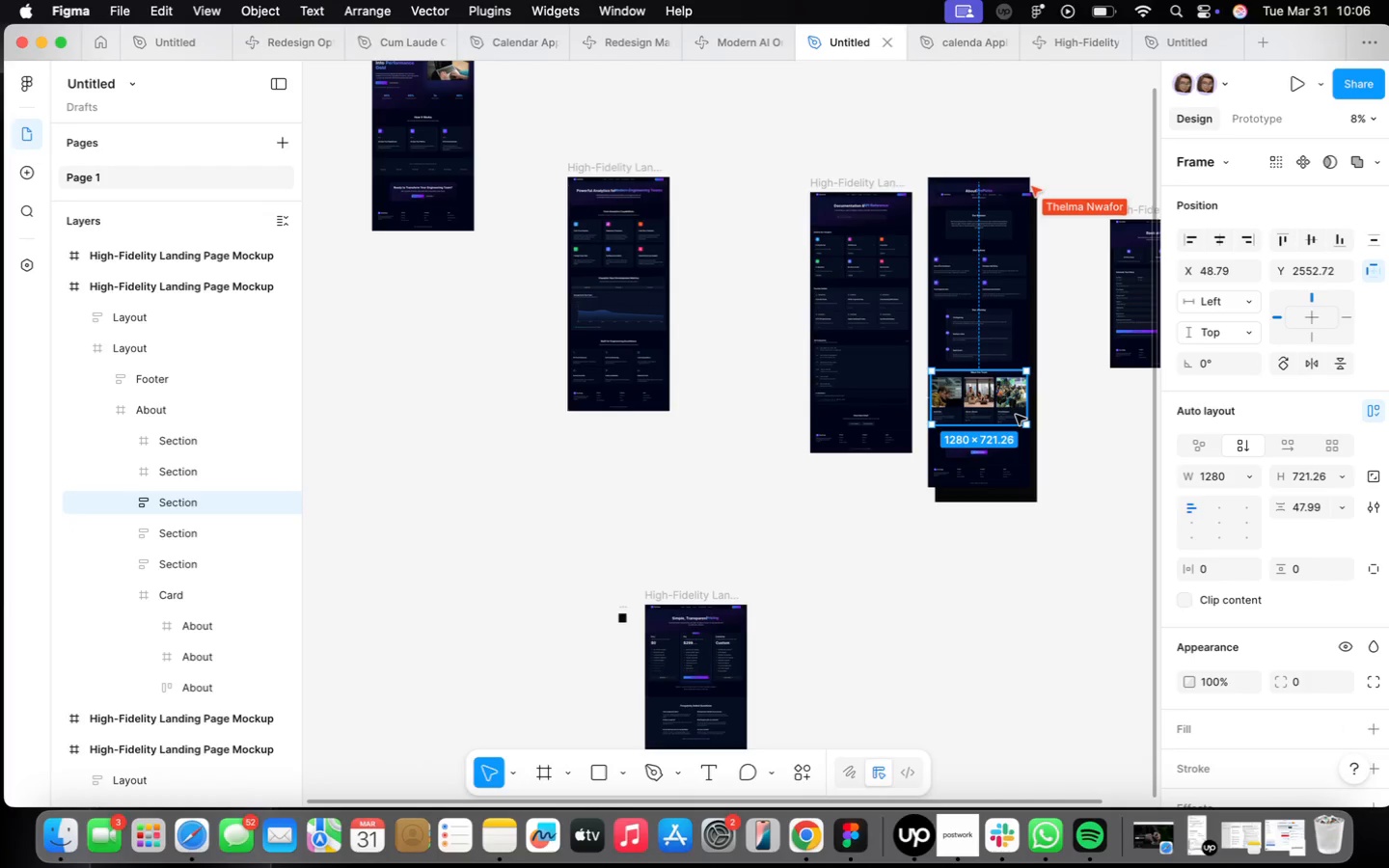 
right_click([1016, 415])
 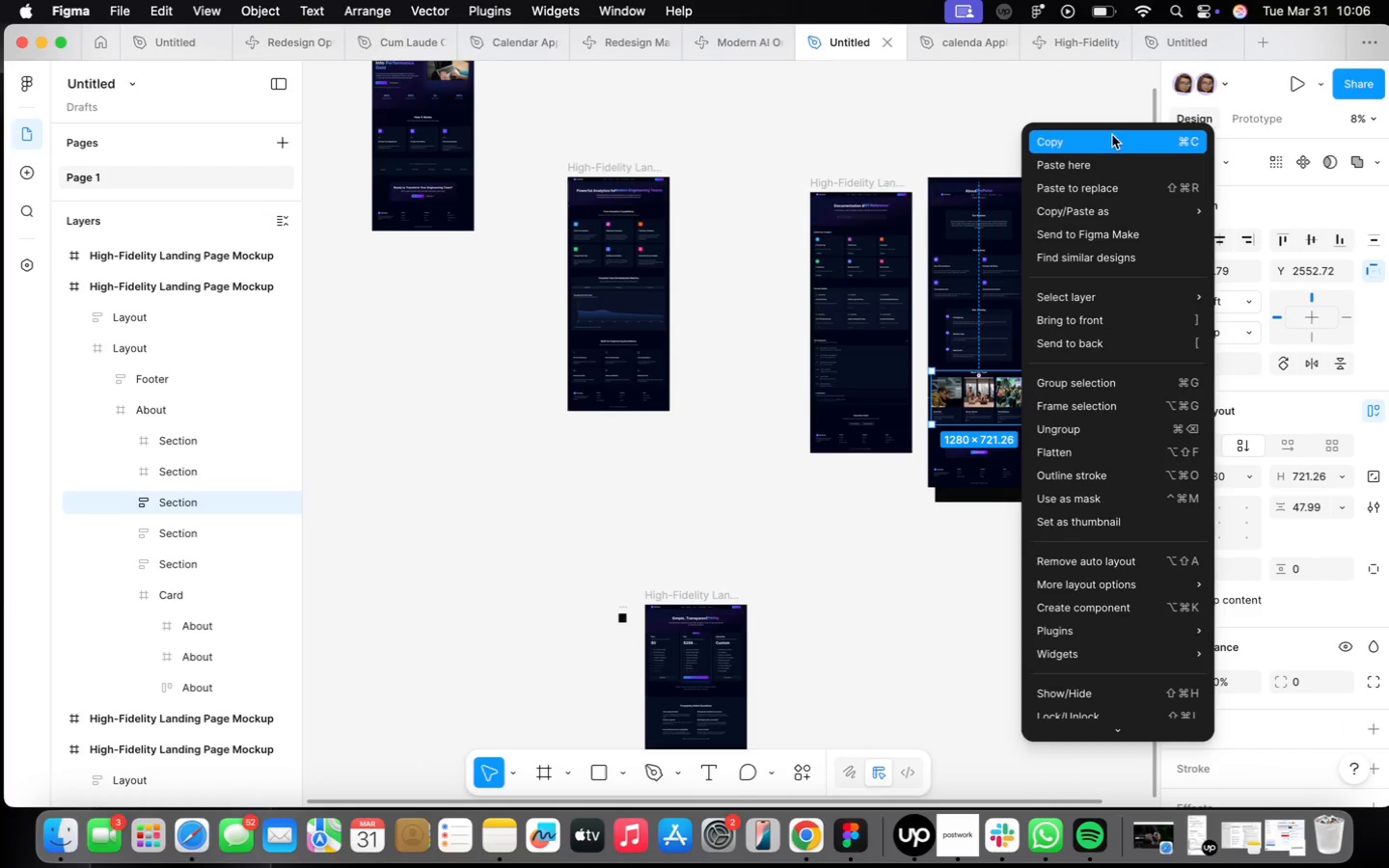 
left_click([1109, 134])
 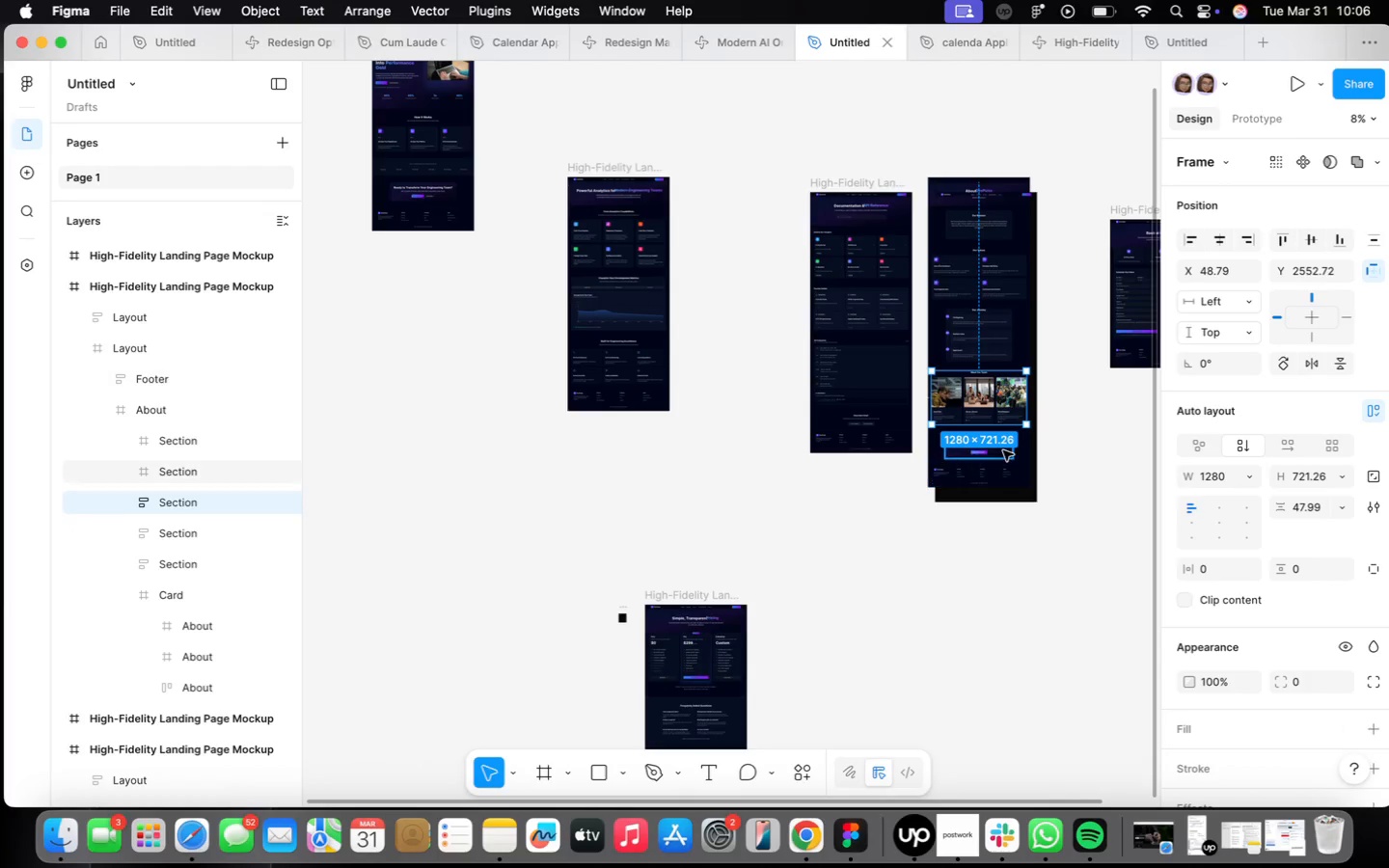 
left_click([1004, 443])